 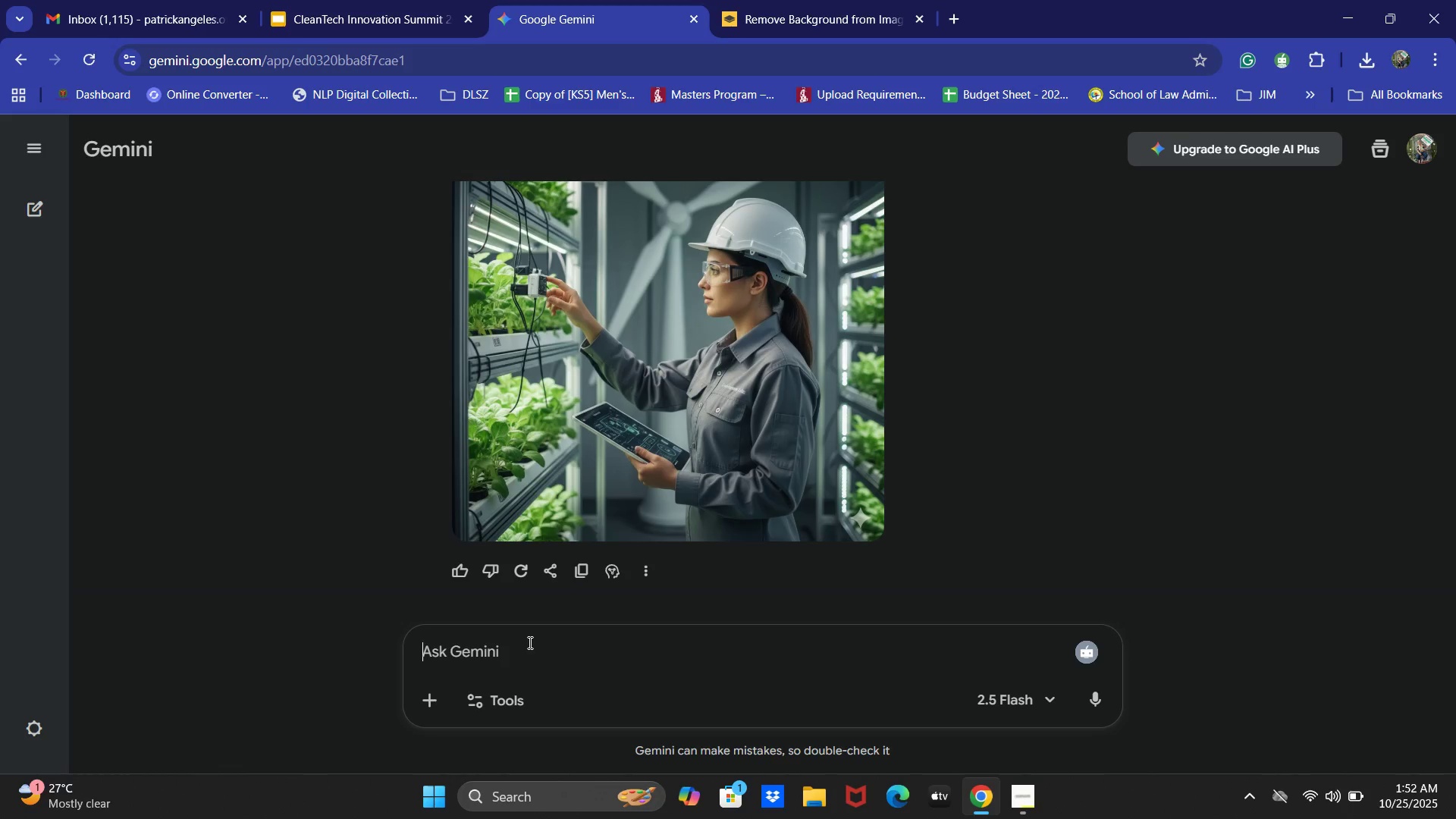 
type(Generate )
 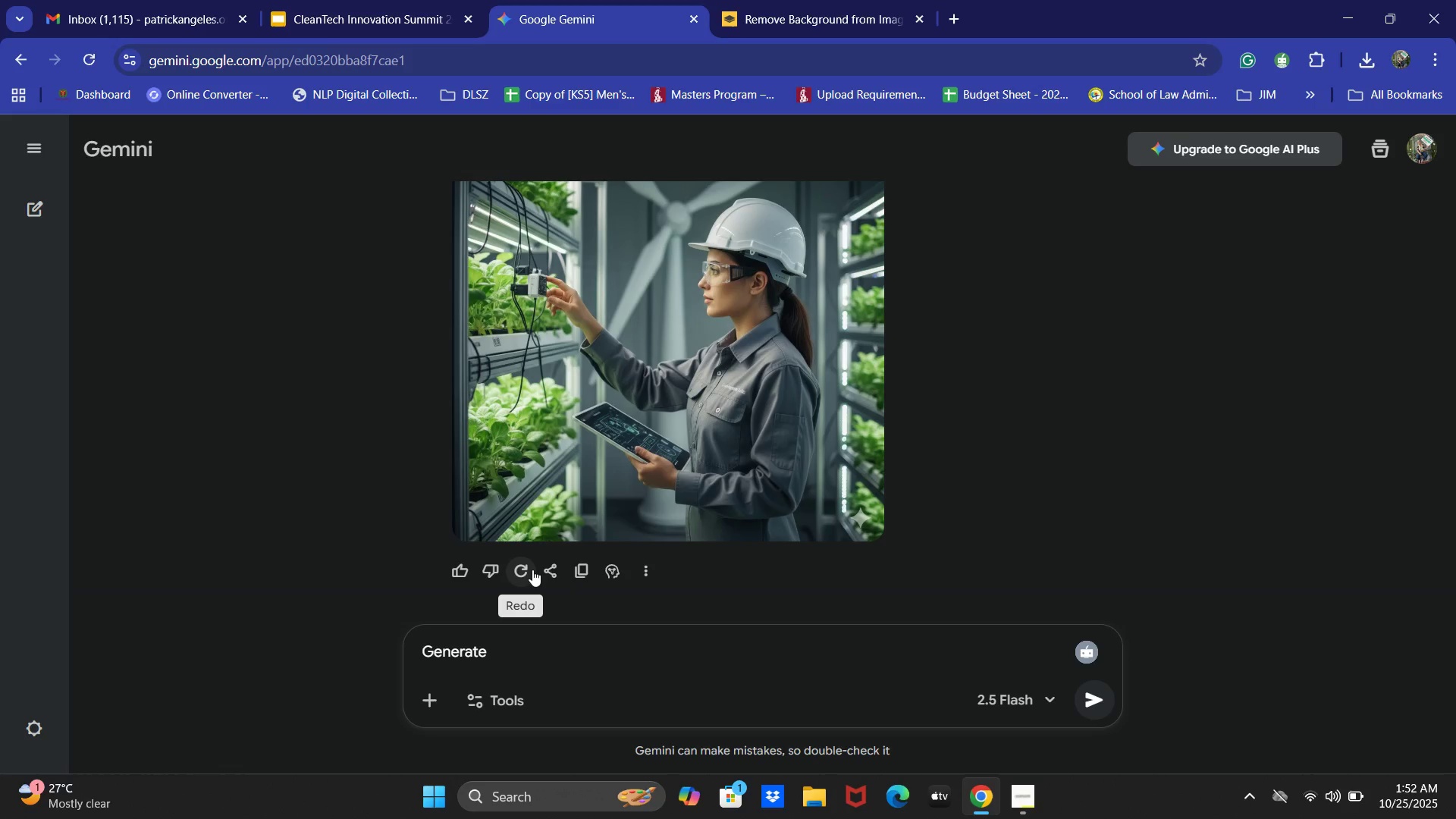 
key(Control+ControlLeft)
 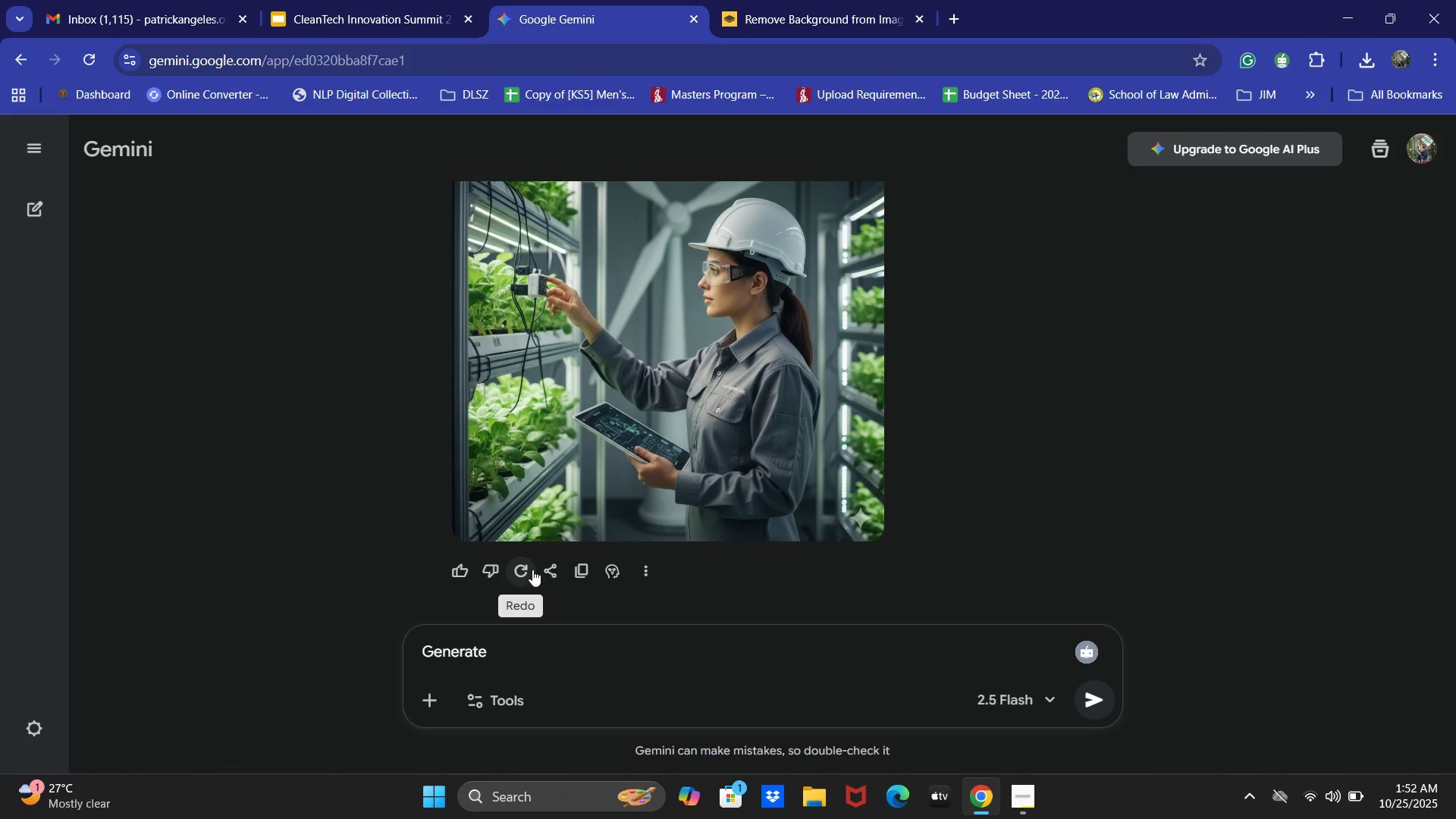 
key(Control+V)
 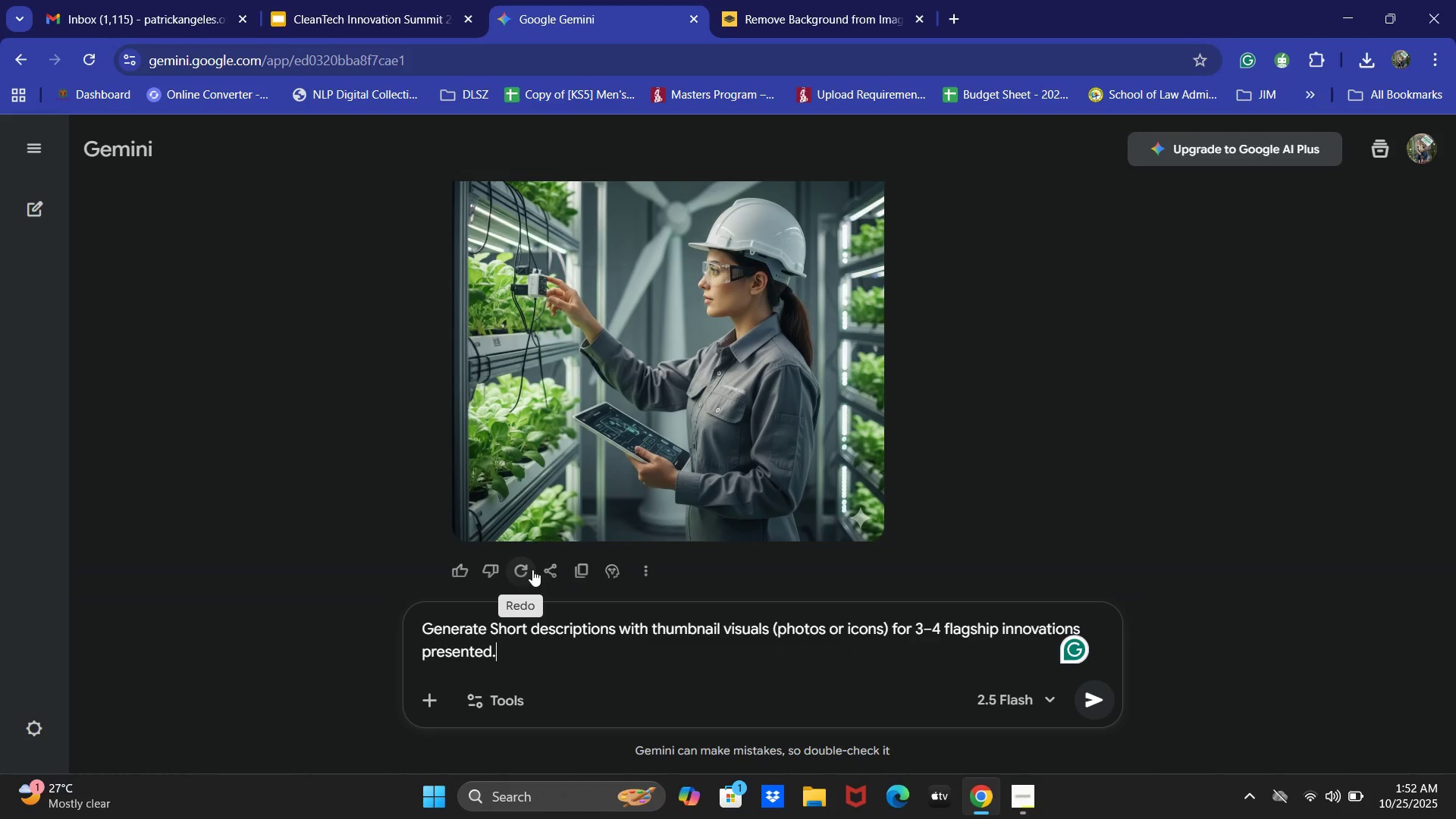 
key(Enter)
 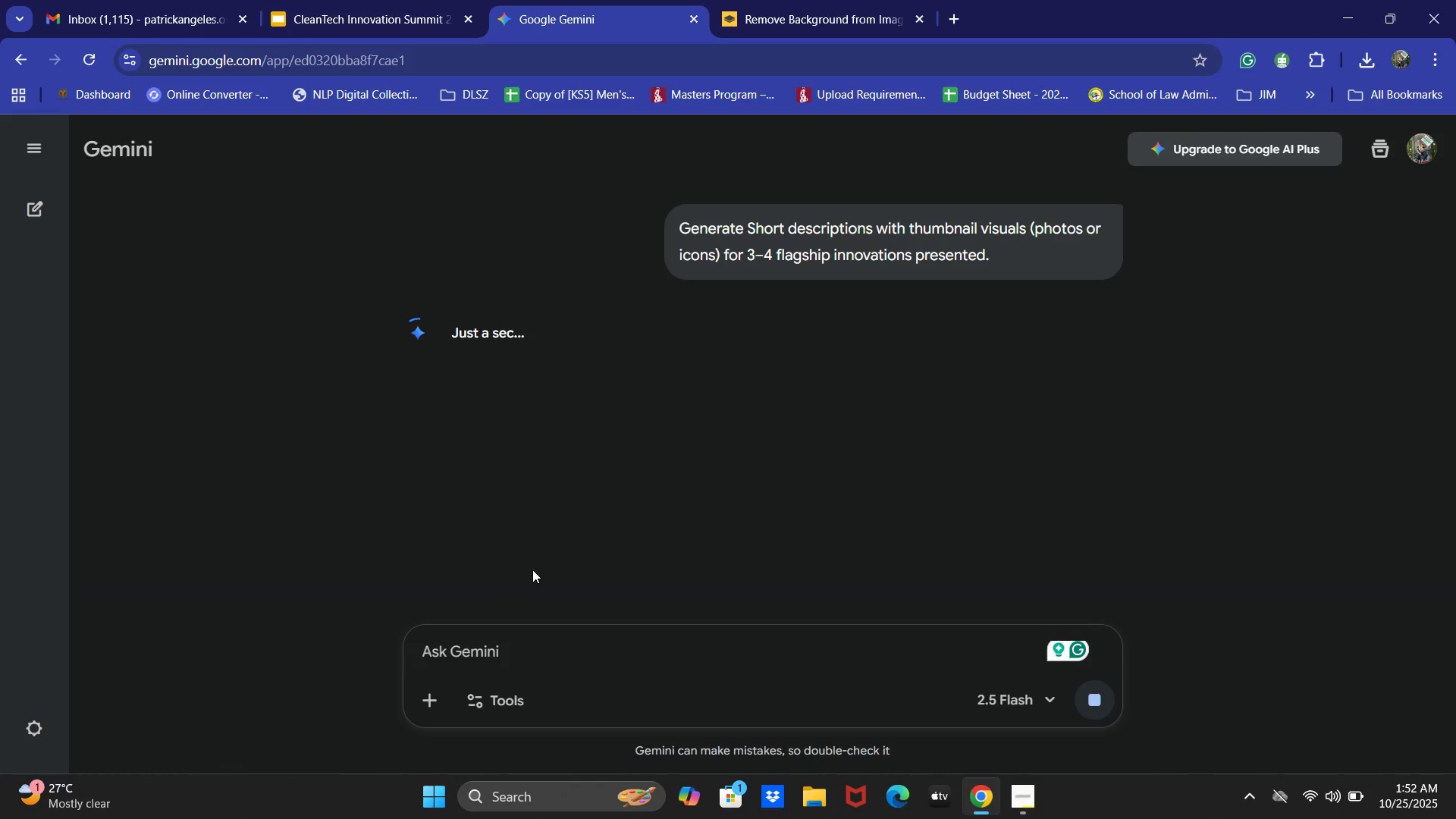 
left_click([388, 0])
 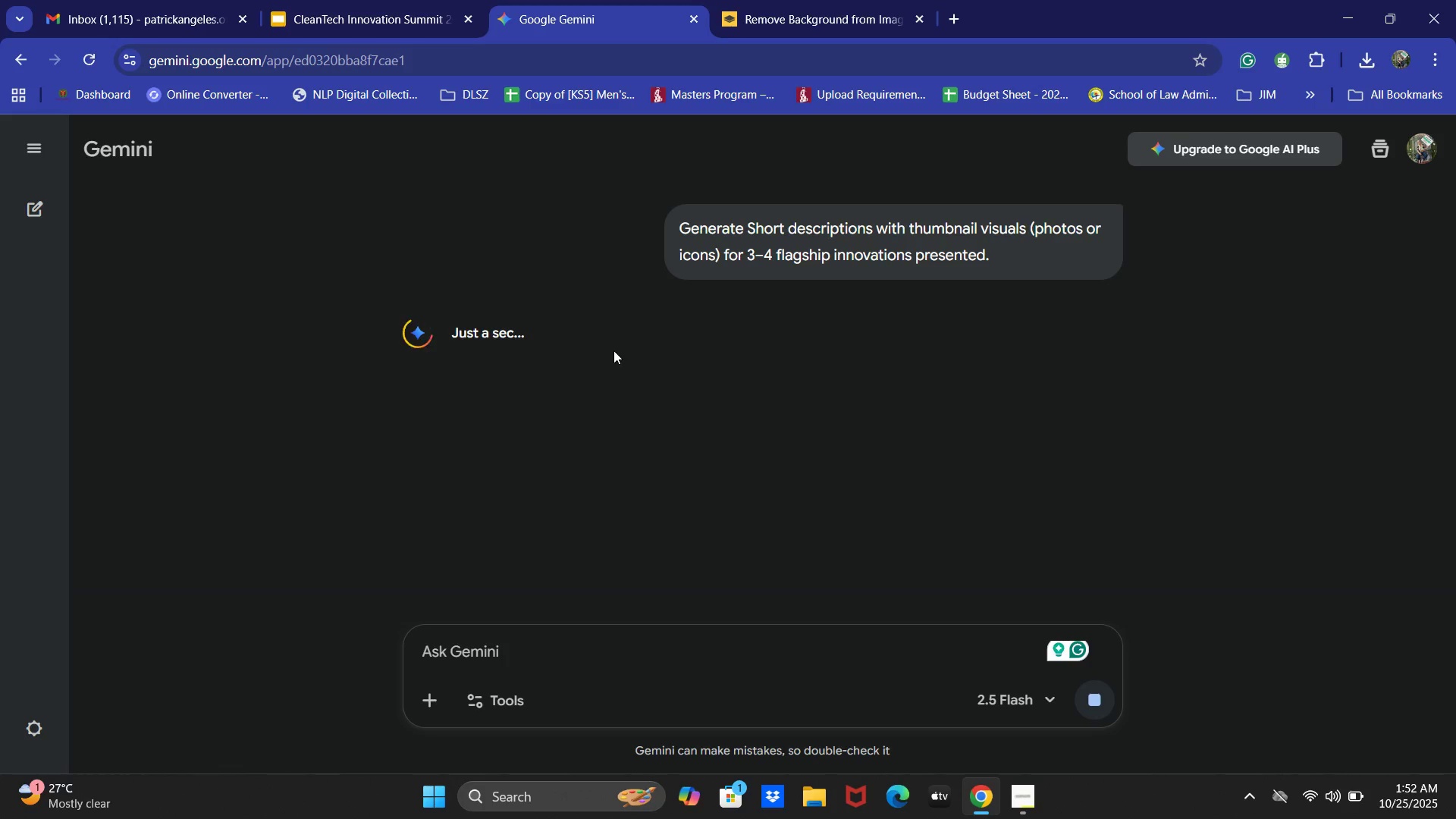 
left_click([324, 0])
 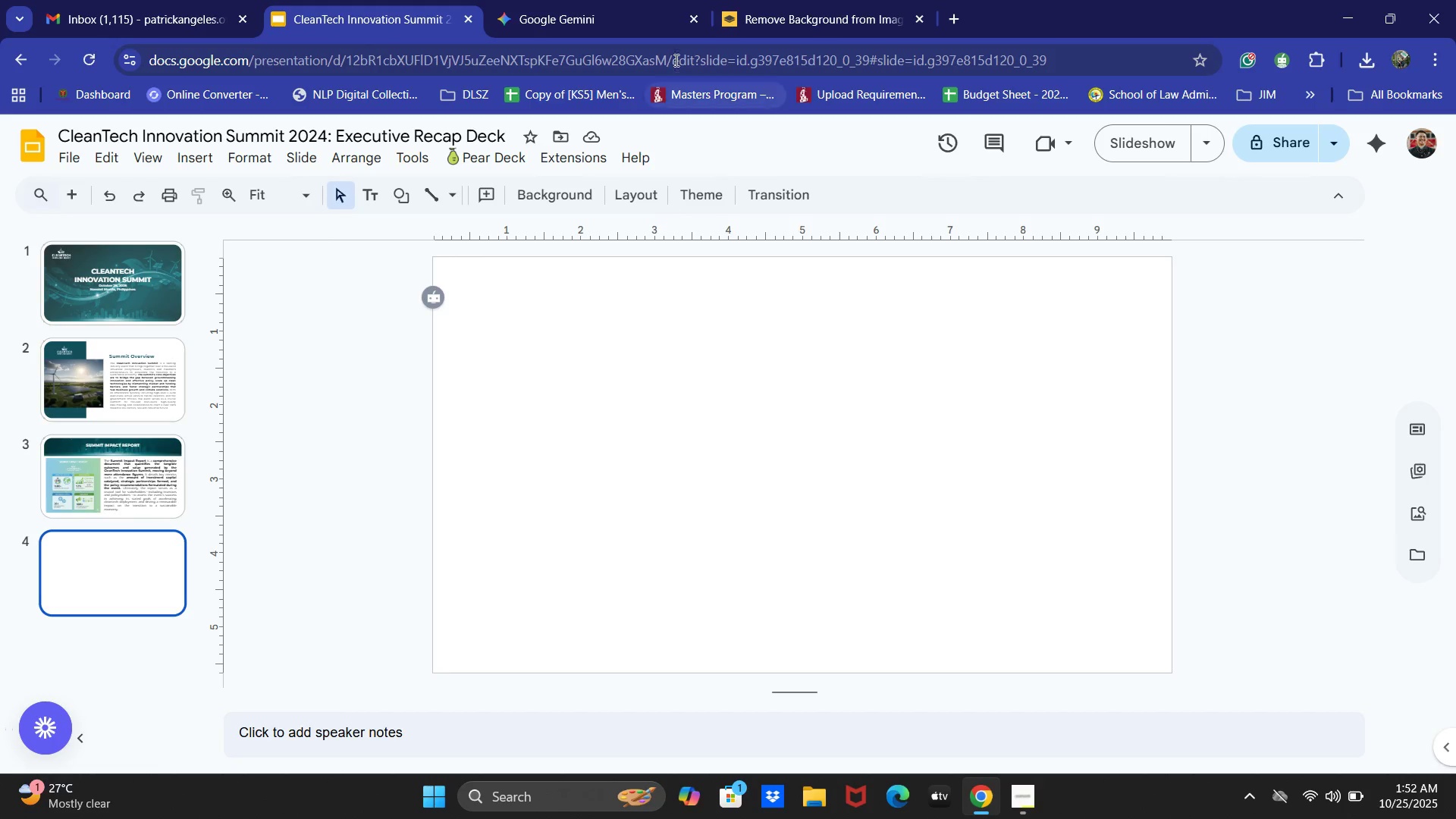 
left_click([661, 0])
 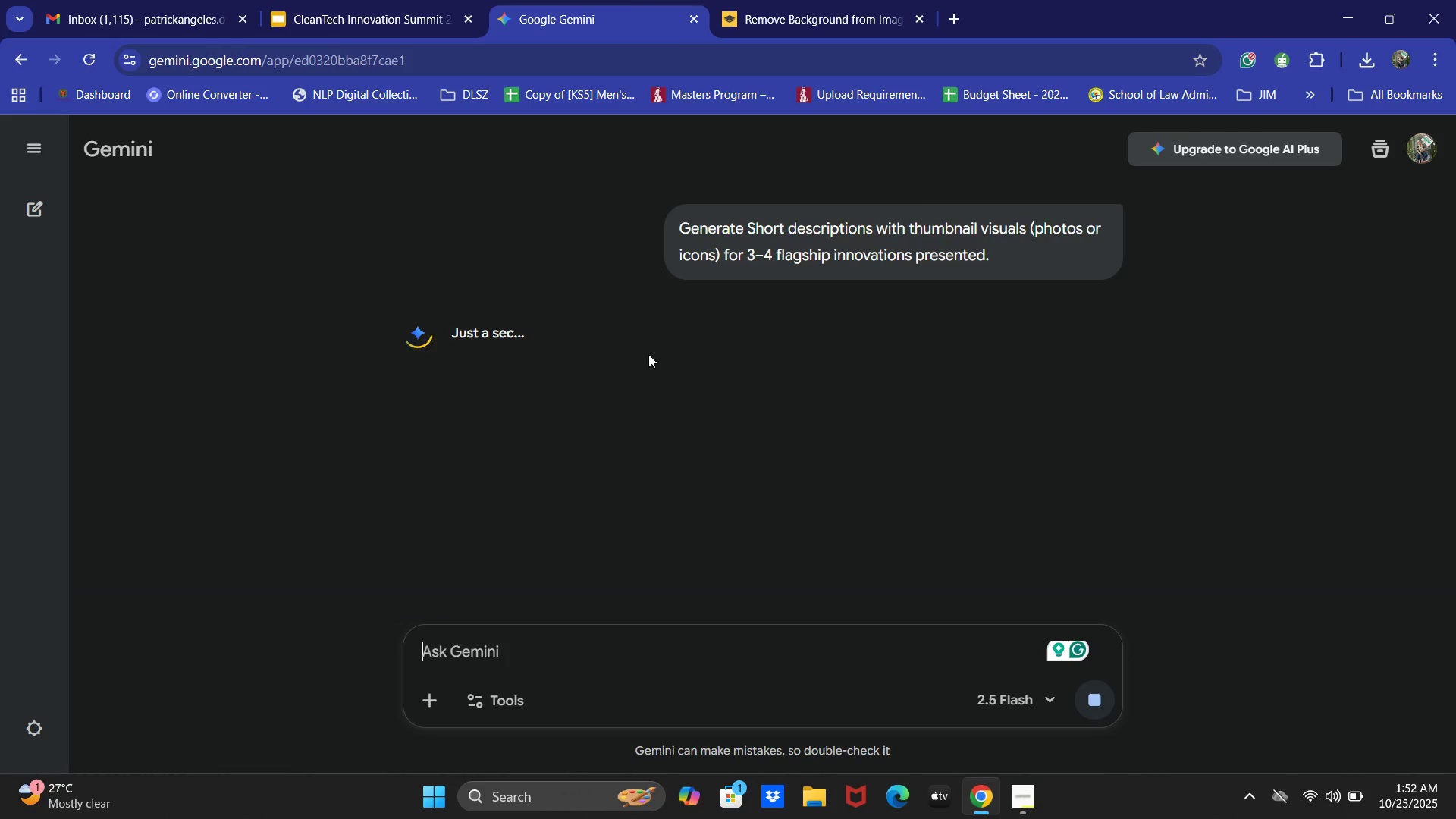 
scroll: coordinate [707, 526], scroll_direction: up, amount: 6.0
 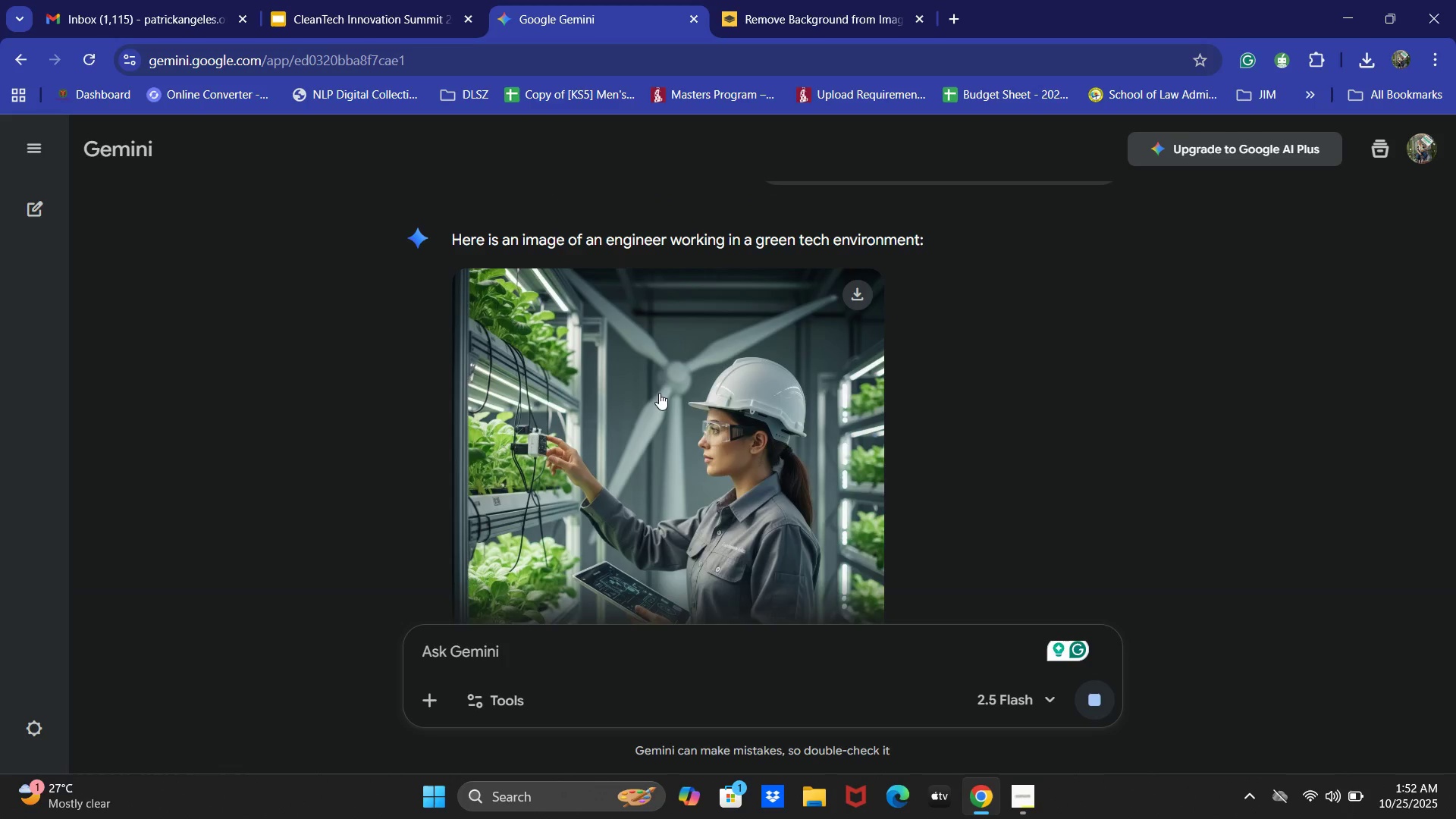 
right_click([659, 393])
 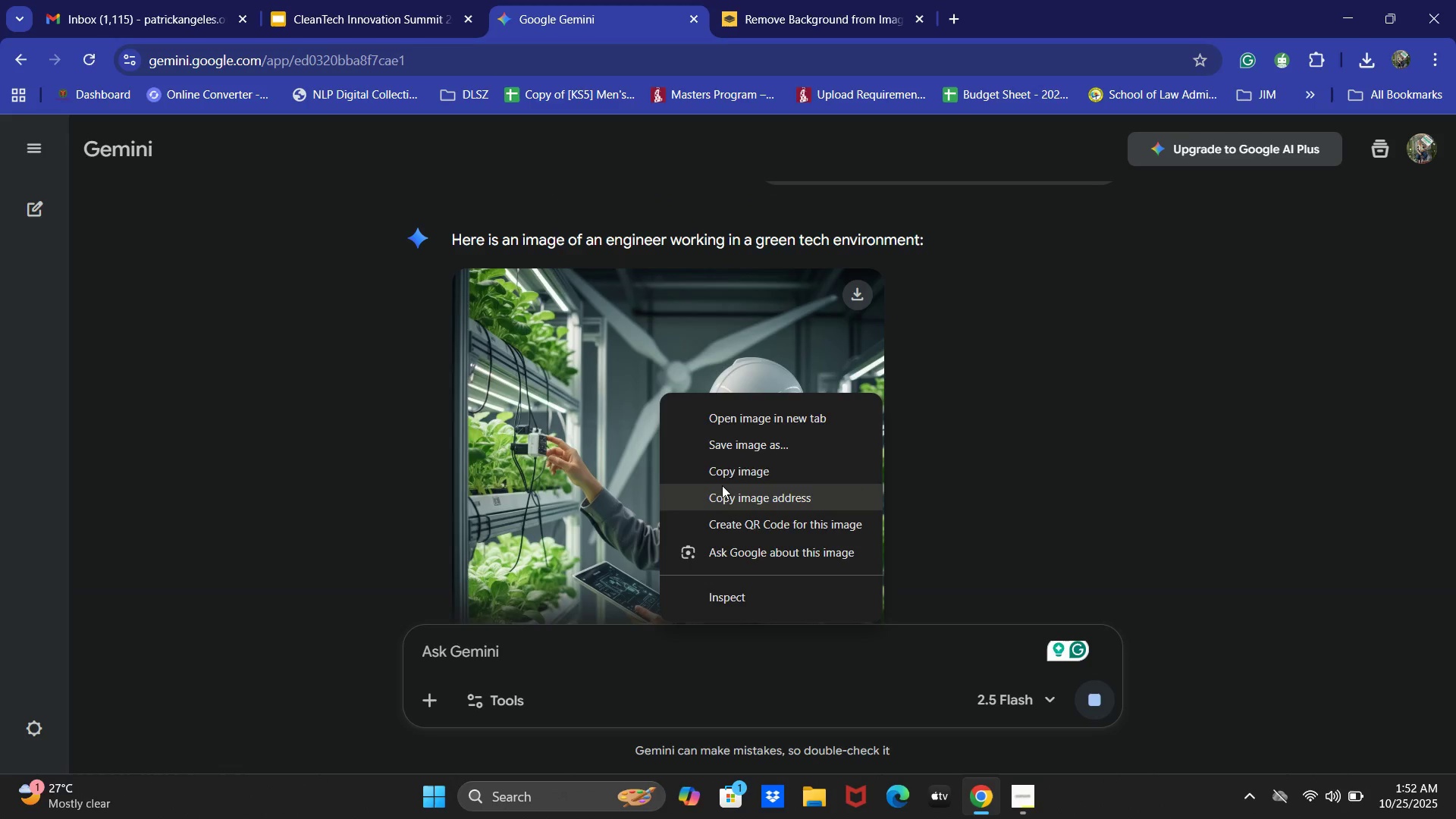 
left_click([722, 482])
 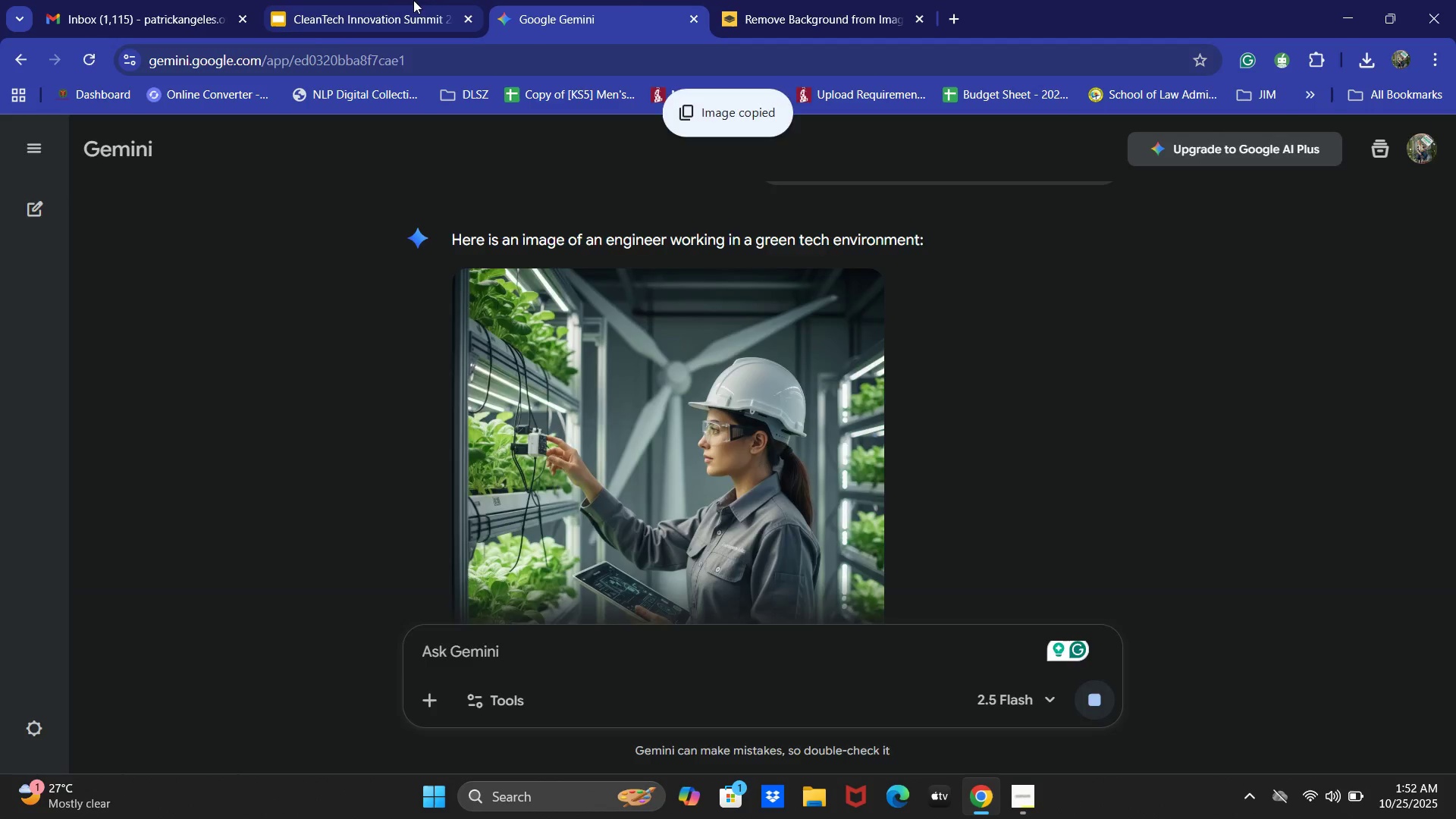 
left_click([406, 0])
 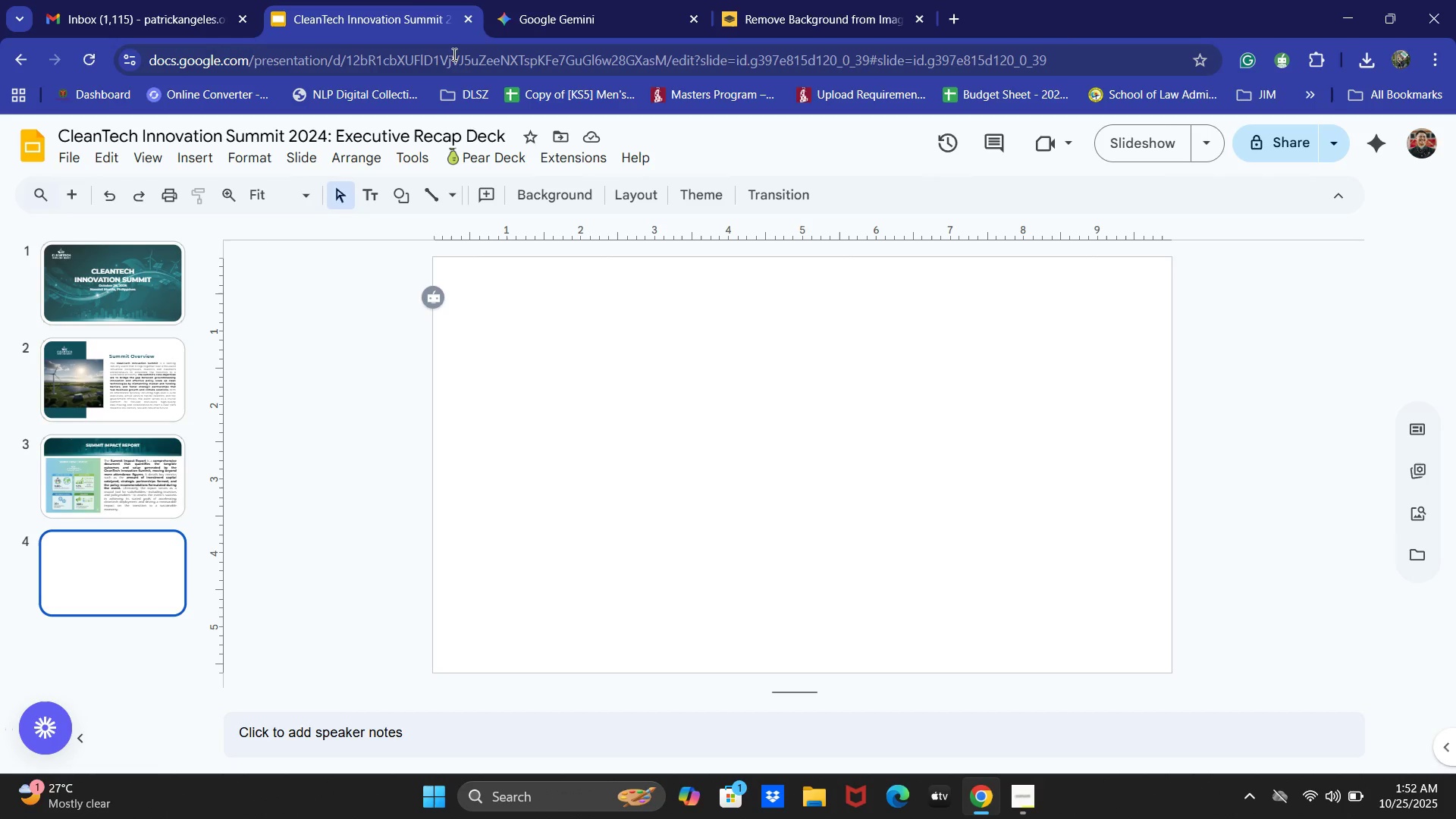 
key(Control+ControlLeft)
 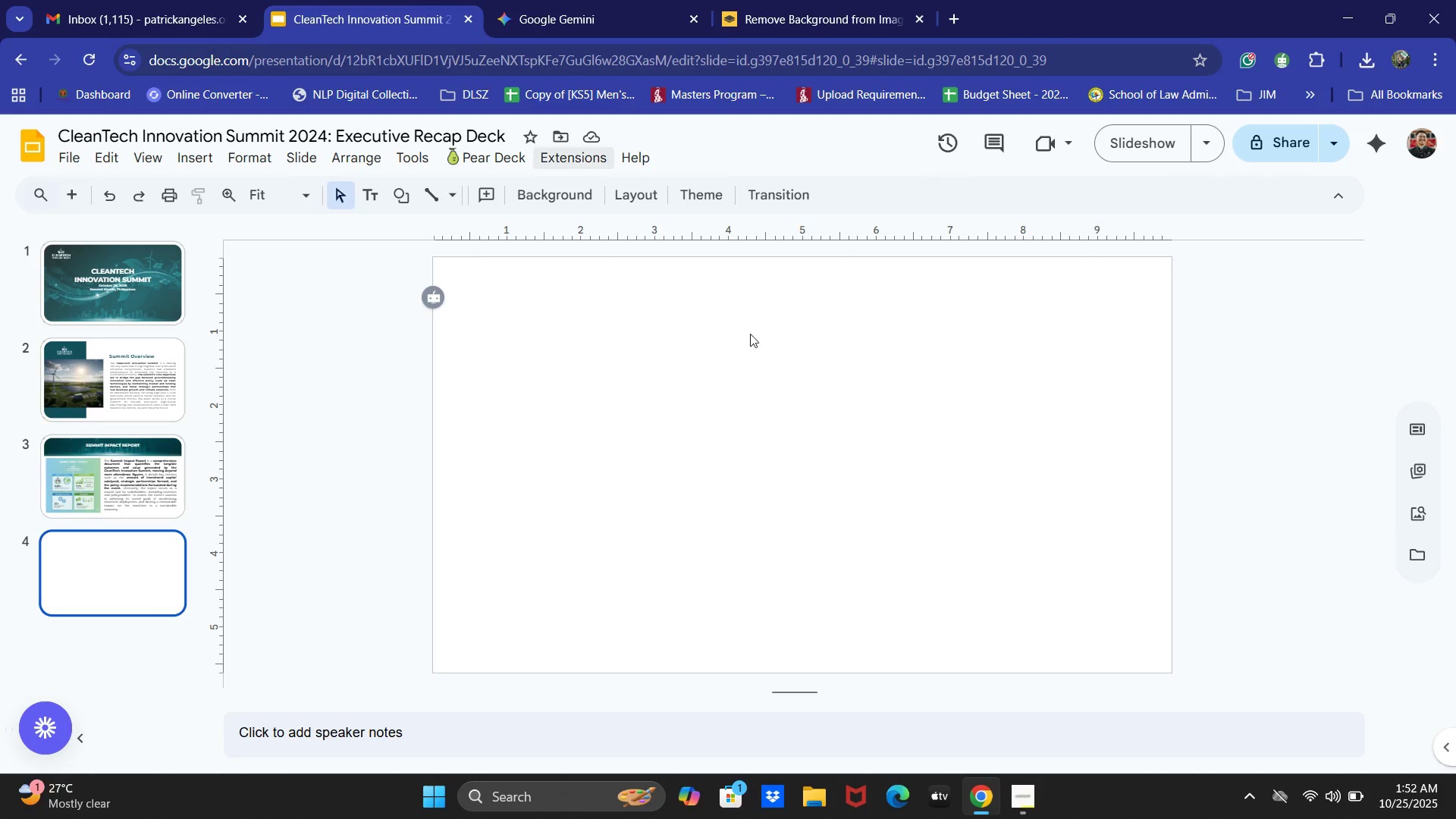 
key(Control+V)
 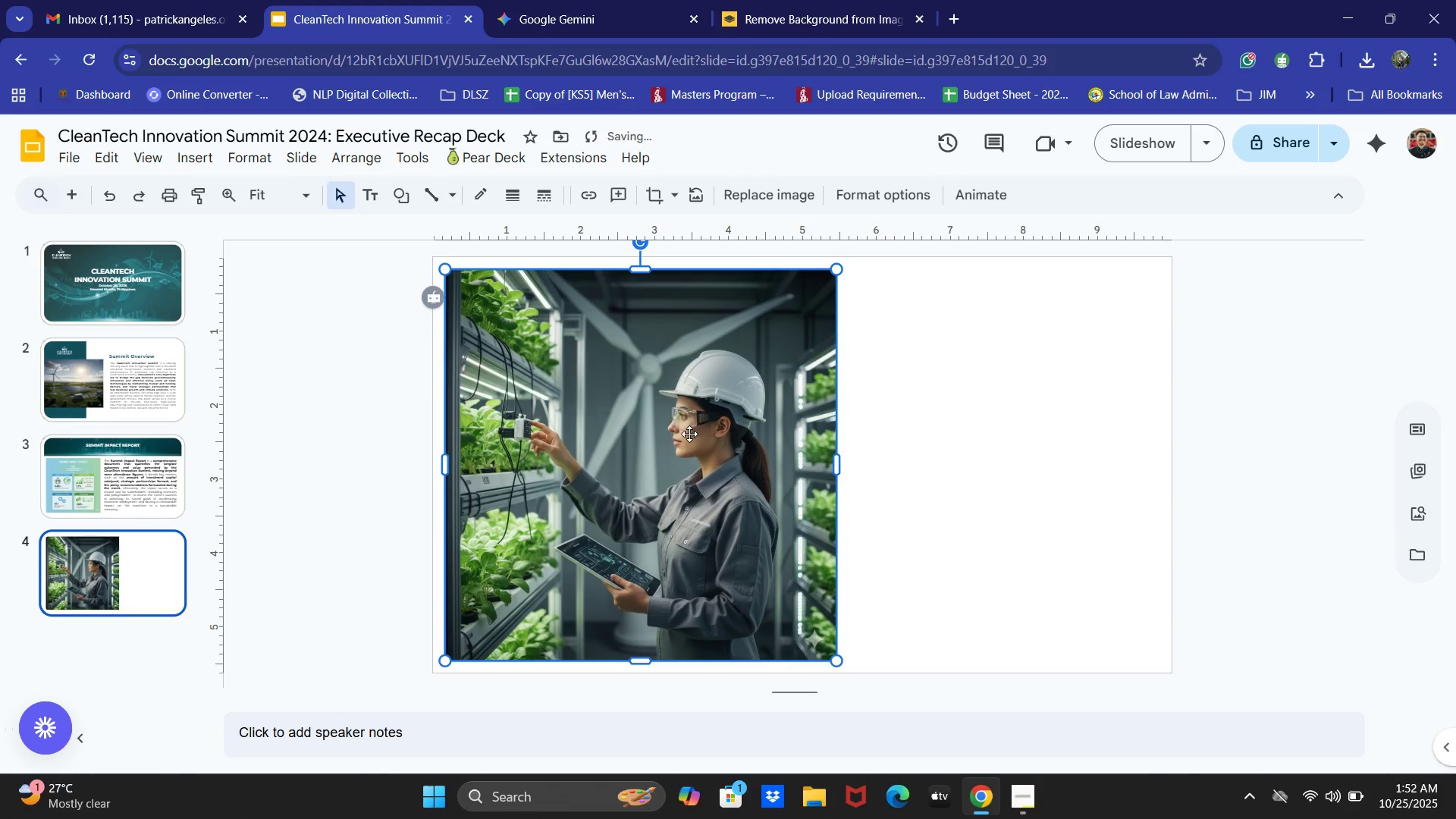 
left_click_drag(start_coordinate=[688, 433], to_coordinate=[675, 420])
 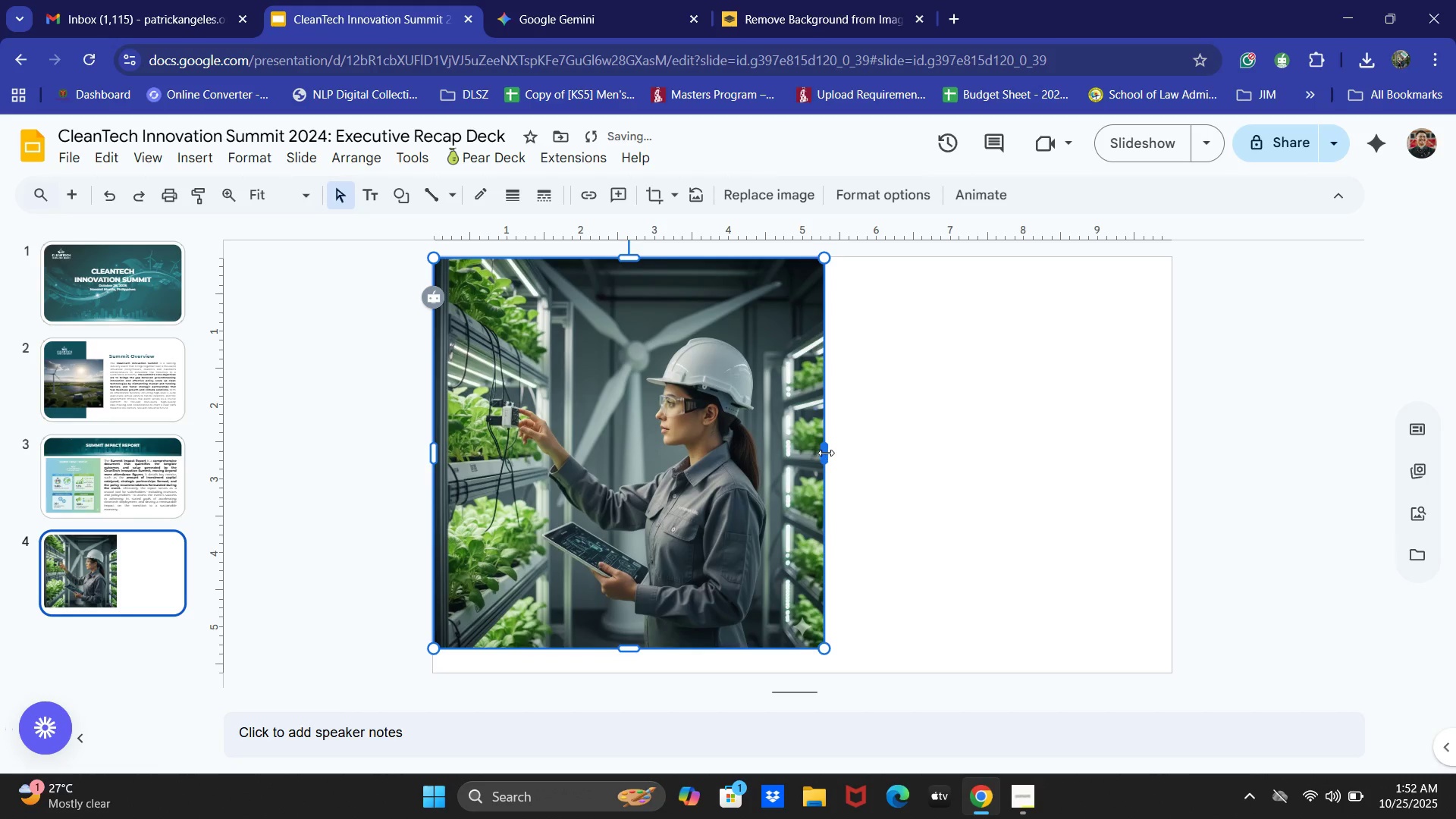 
left_click_drag(start_coordinate=[826, 453], to_coordinate=[1162, 453])
 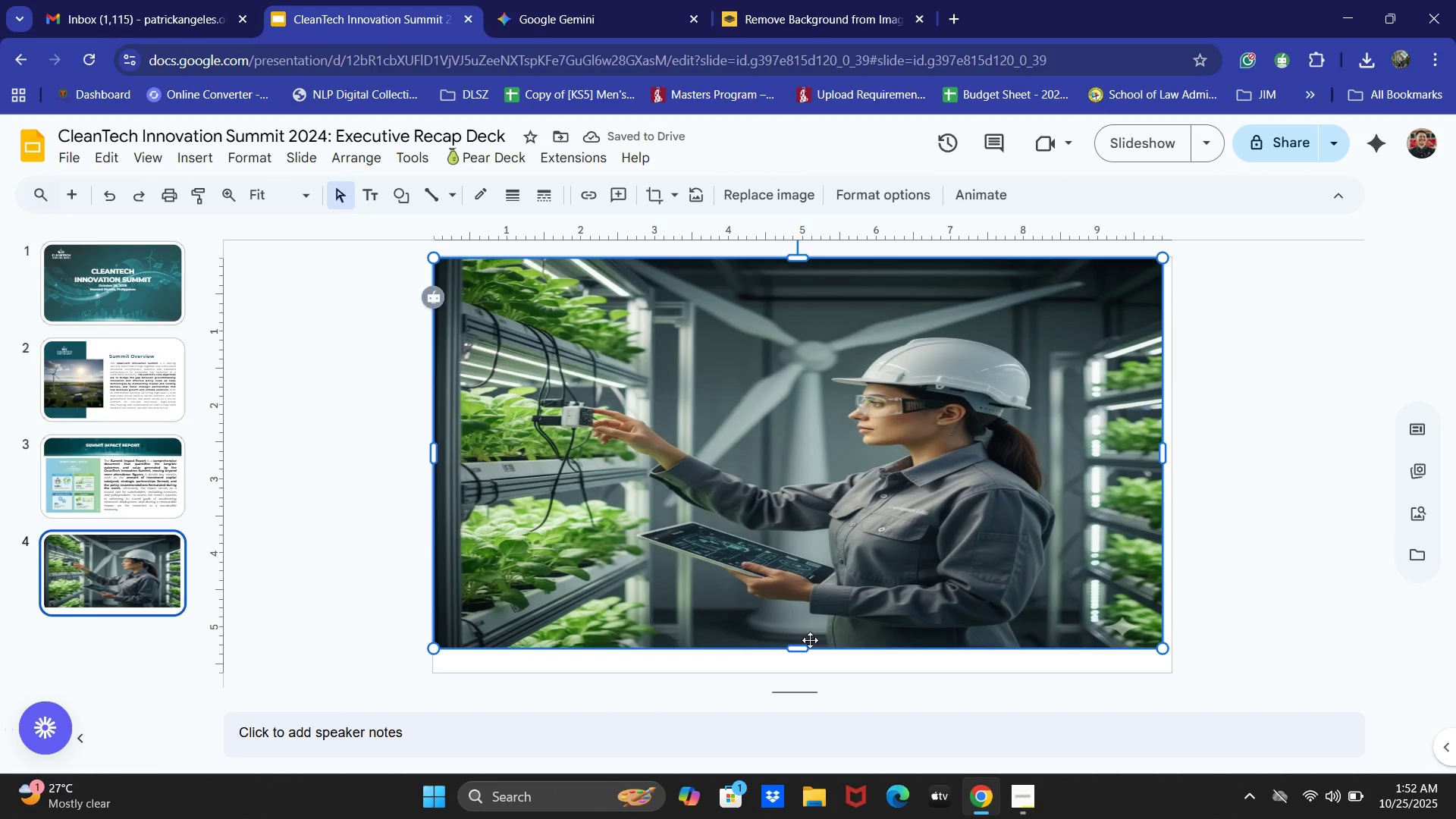 
left_click_drag(start_coordinate=[800, 648], to_coordinate=[811, 690])
 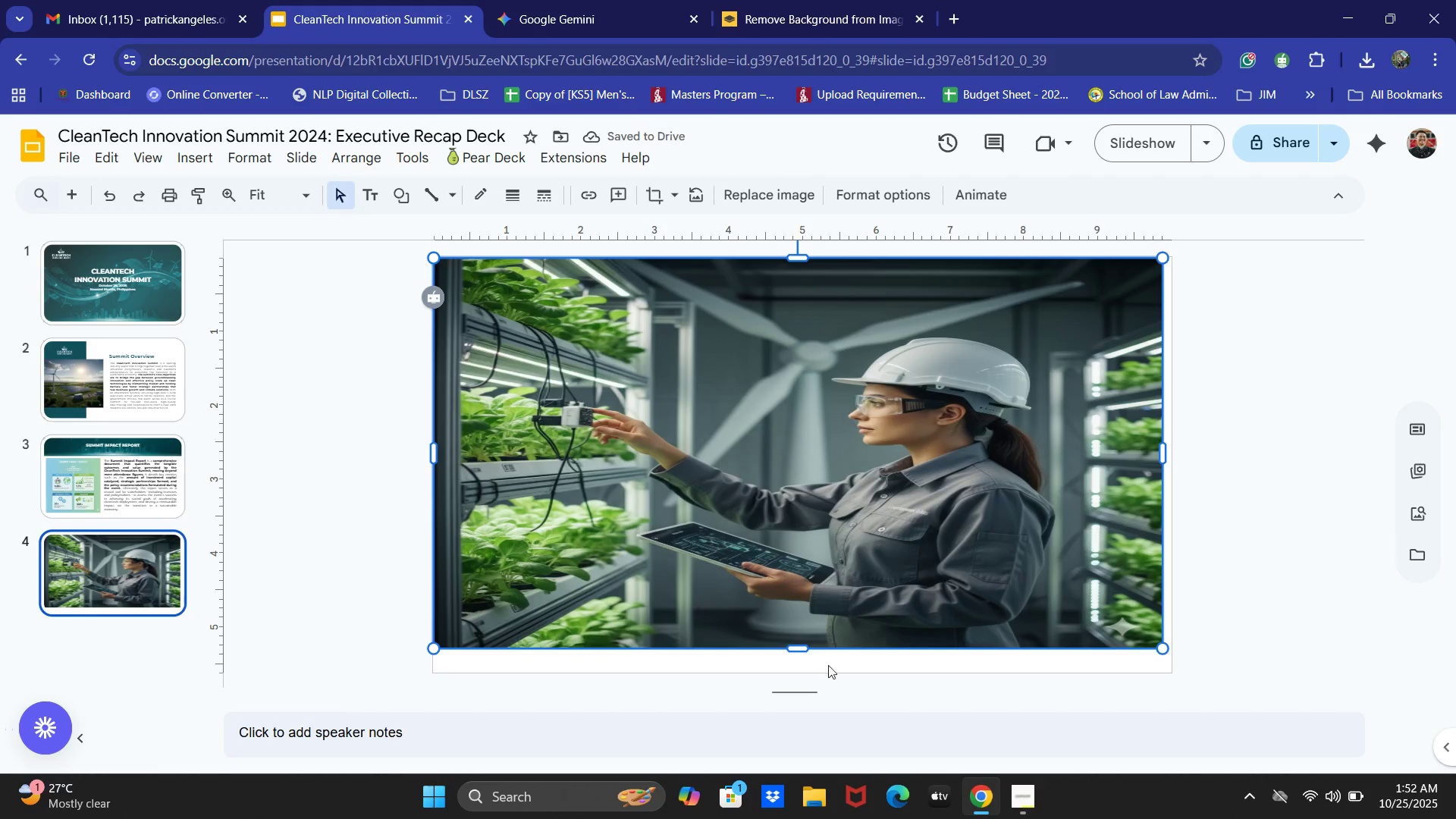 
hold_key(key=ControlLeft, duration=0.35)
 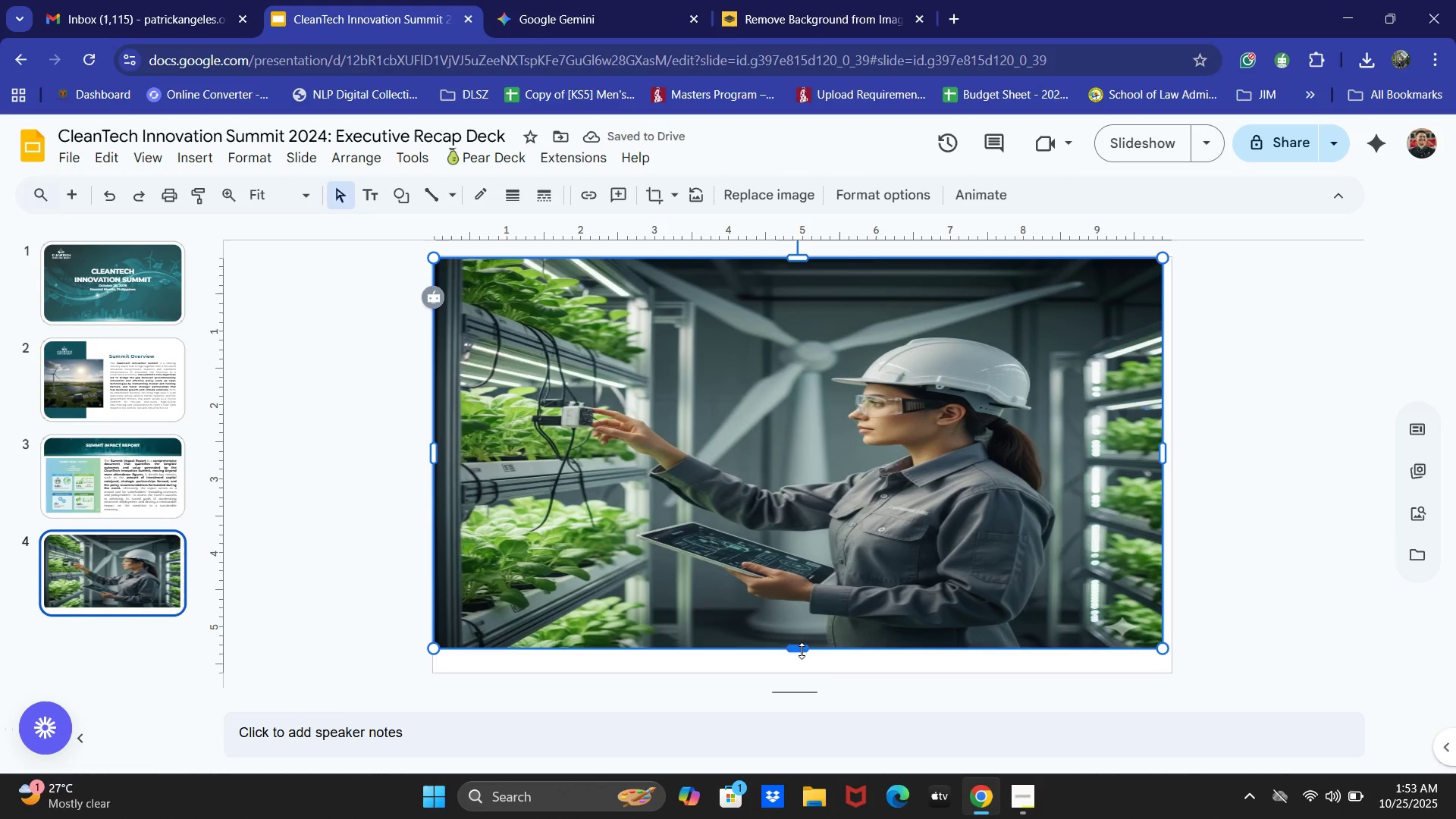 
left_click_drag(start_coordinate=[802, 651], to_coordinate=[802, 667])
 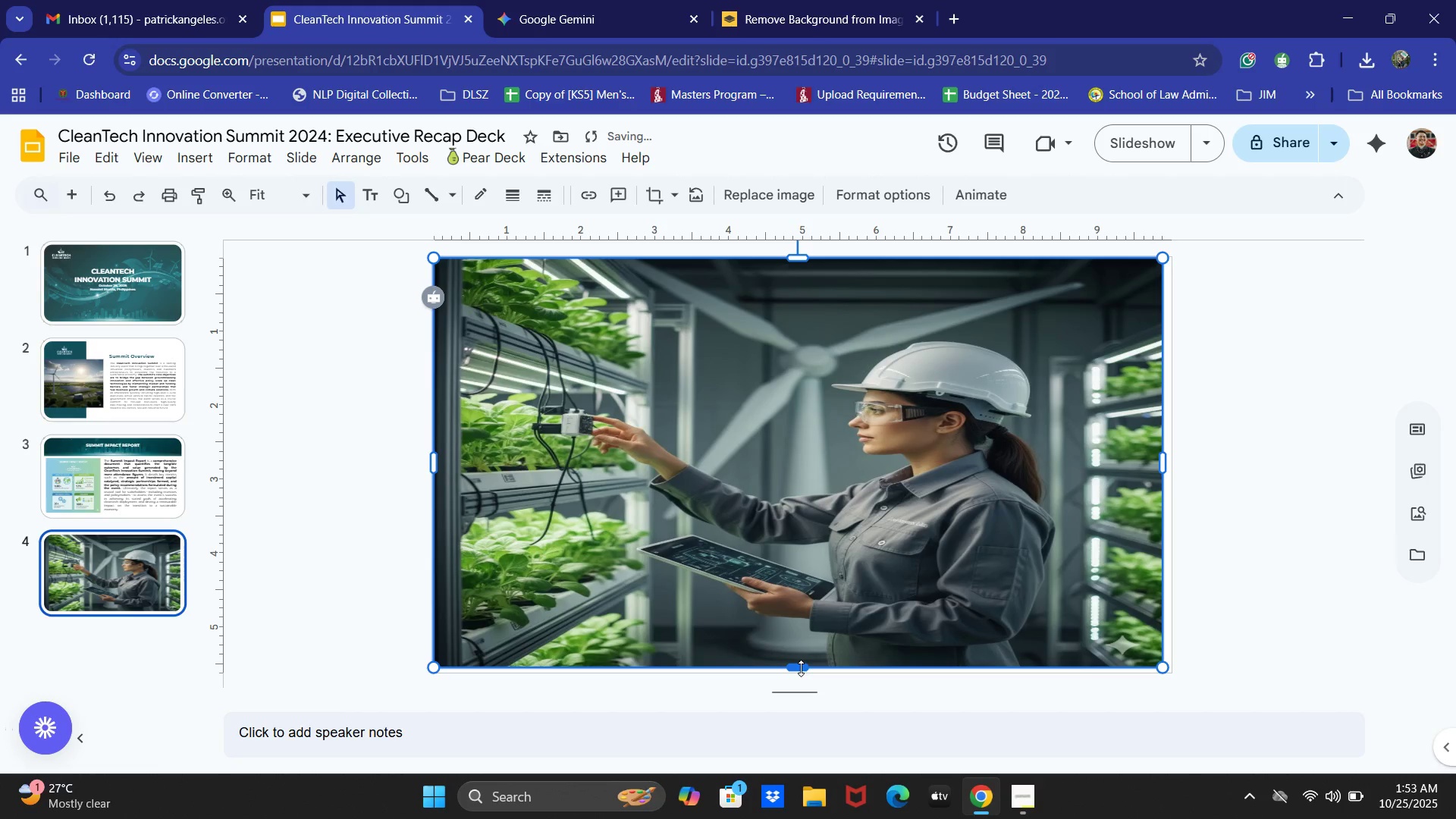 
left_click_drag(start_coordinate=[801, 668], to_coordinate=[801, 673])
 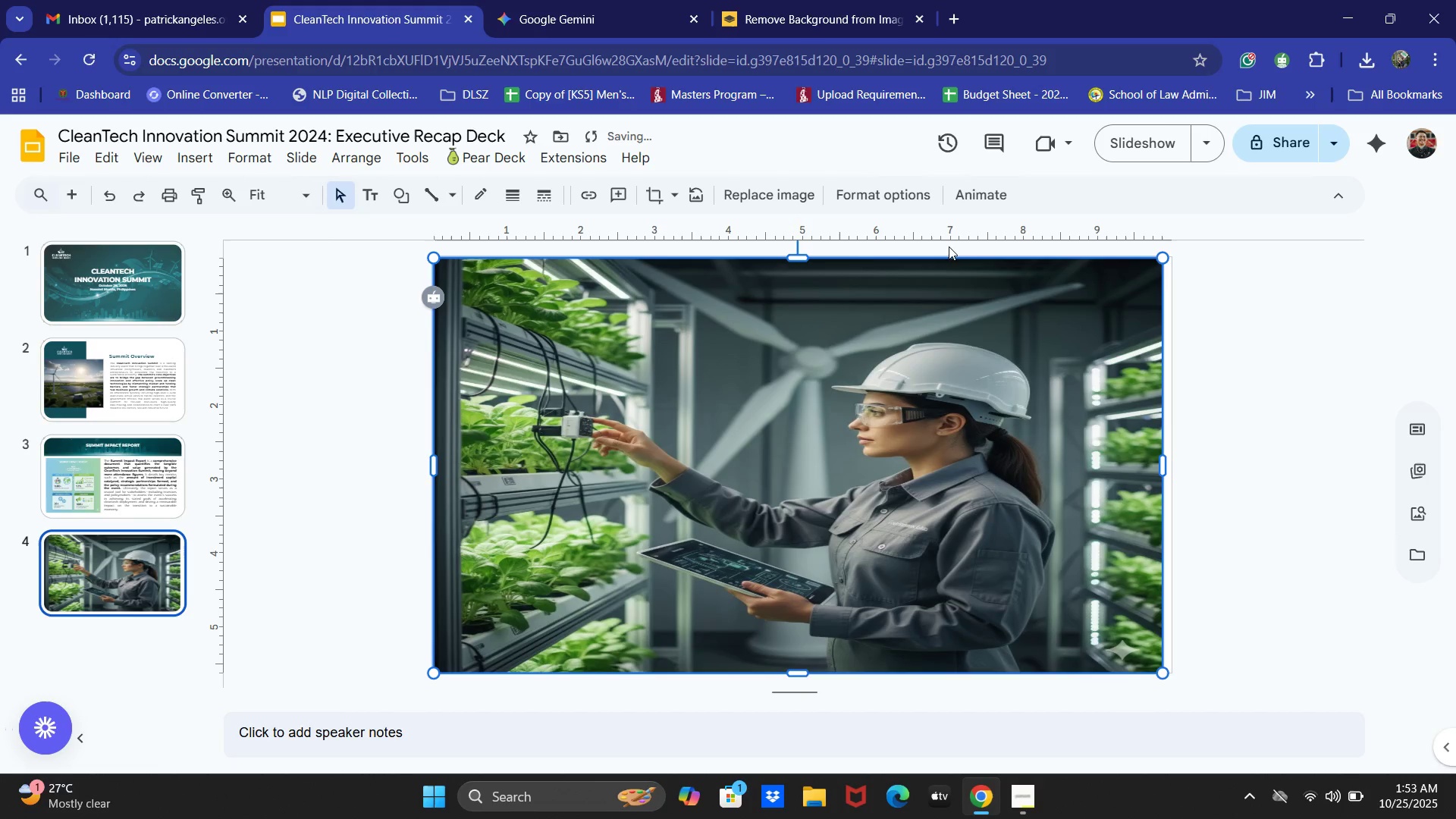 
left_click([903, 196])
 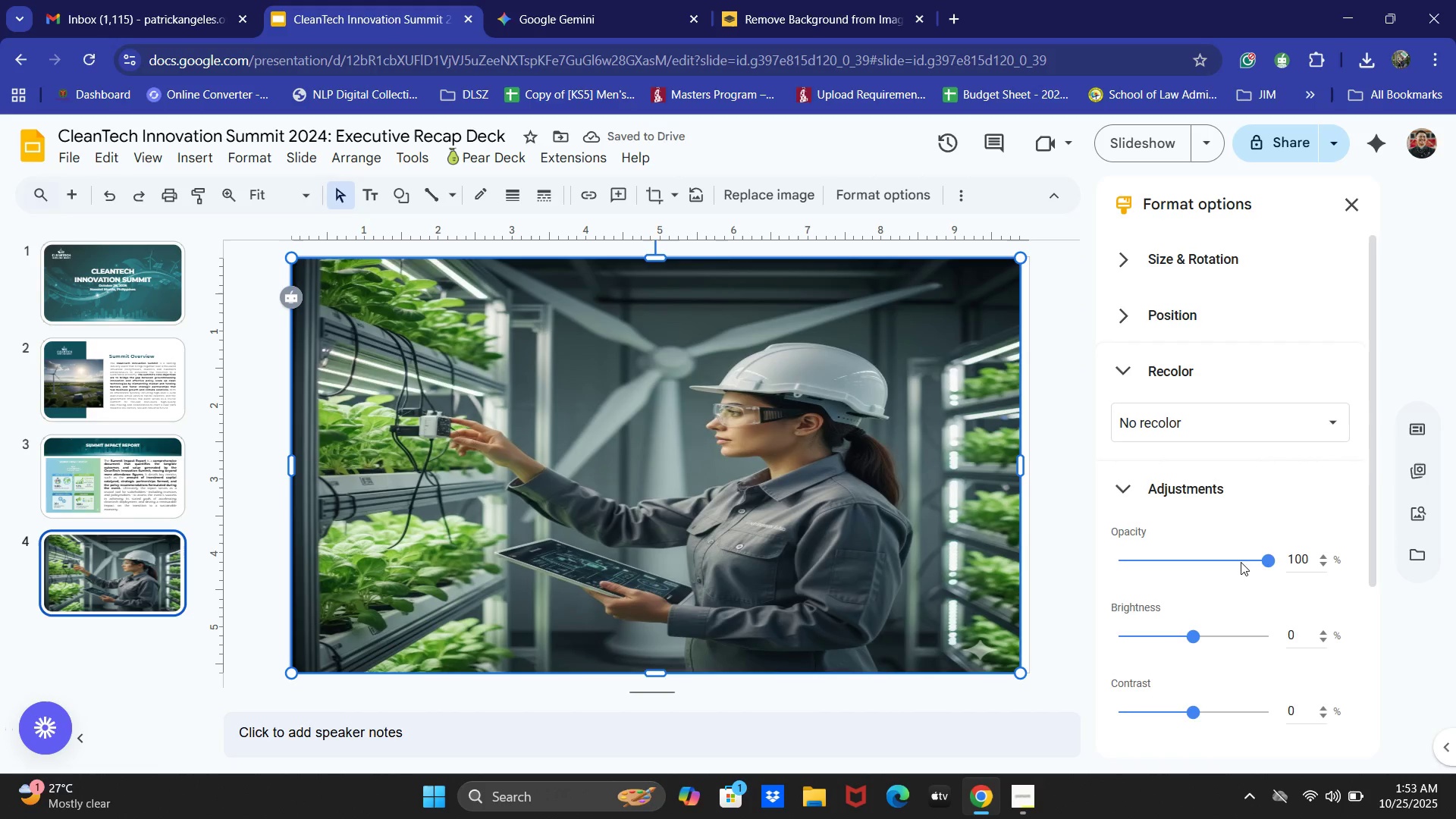 
left_click_drag(start_coordinate=[1269, 559], to_coordinate=[1169, 588])
 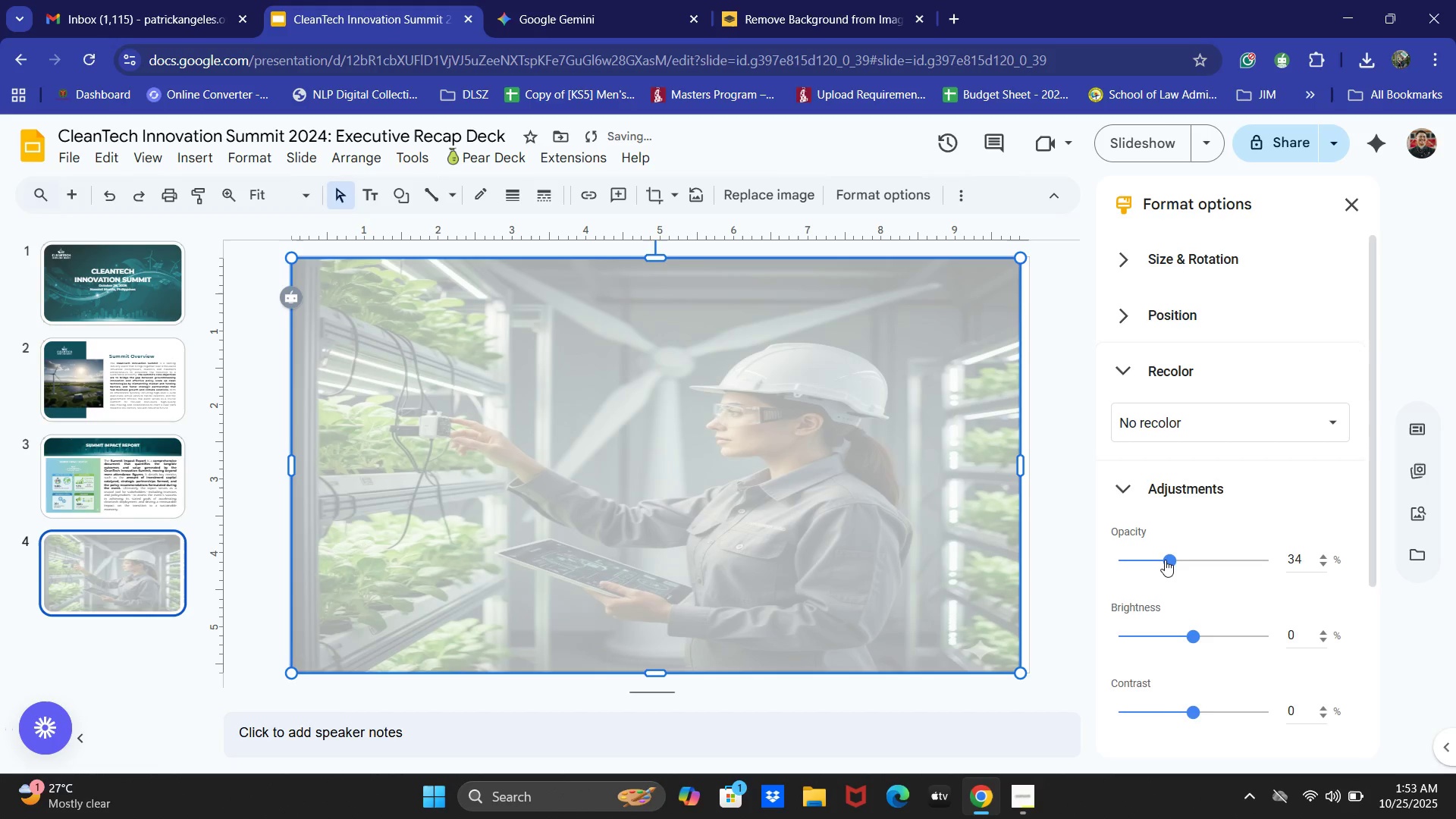 
left_click_drag(start_coordinate=[1165, 560], to_coordinate=[1159, 563])
 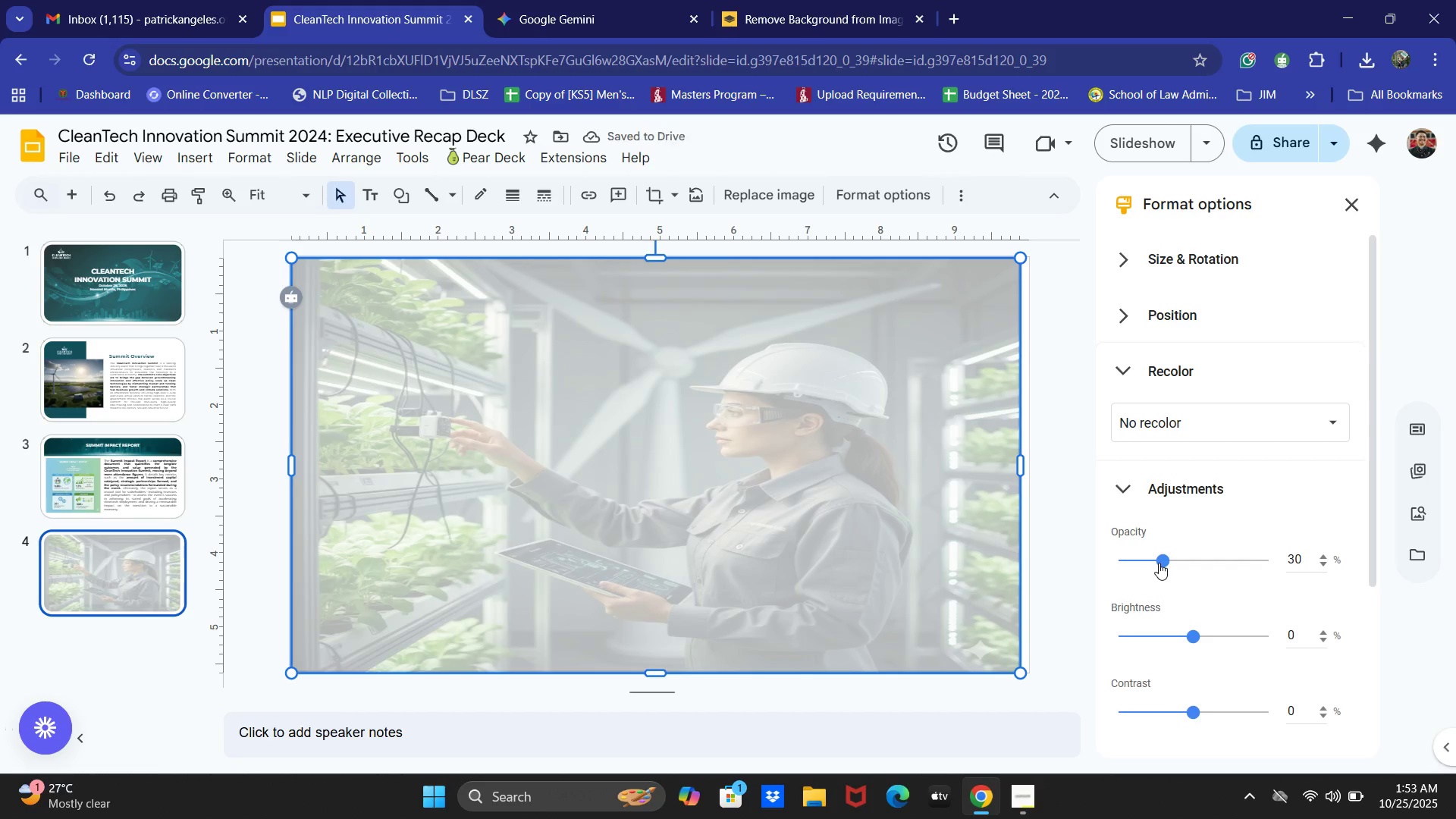 
key(Control+ControlLeft)
 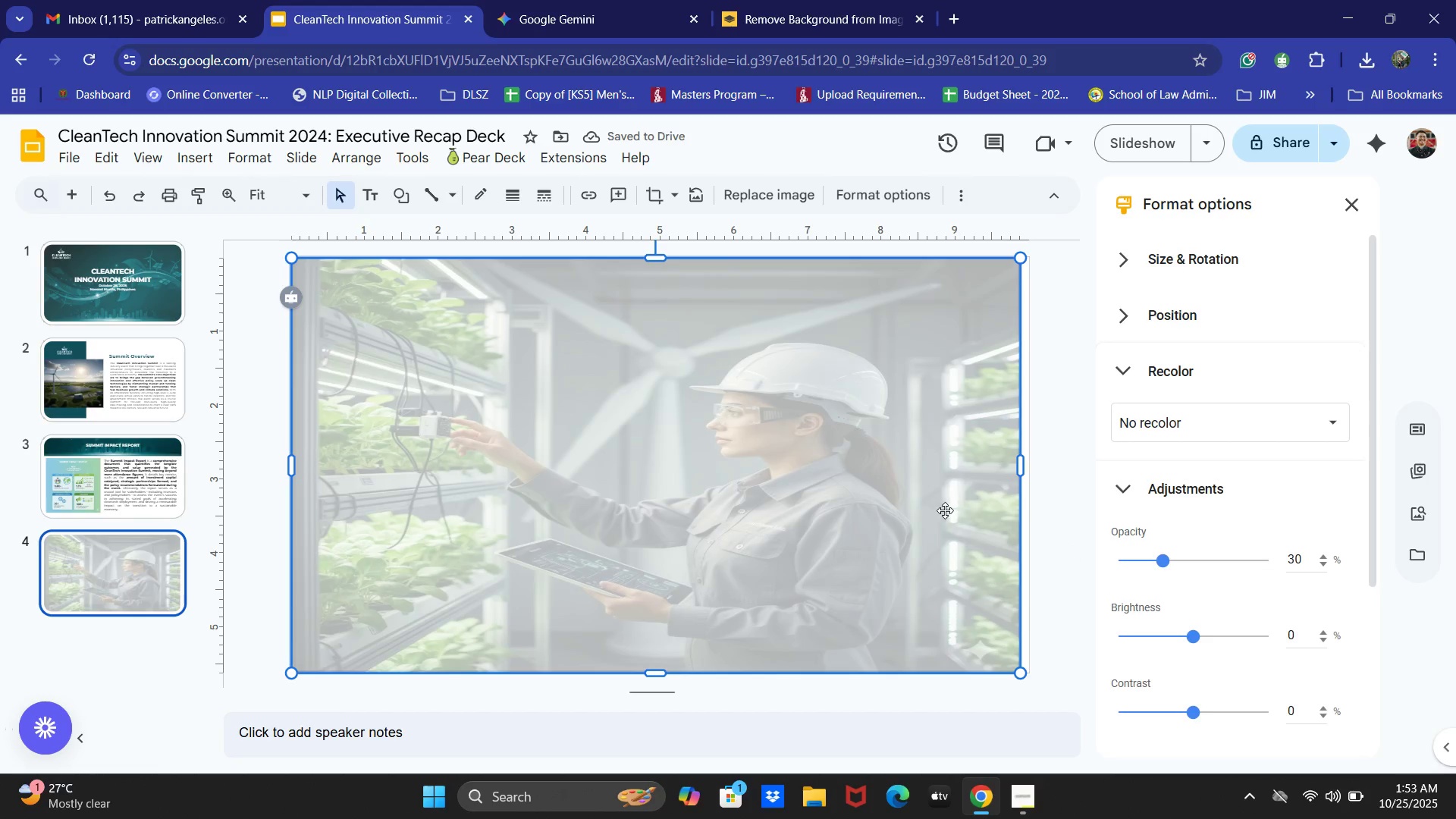 
key(Control+Z)
 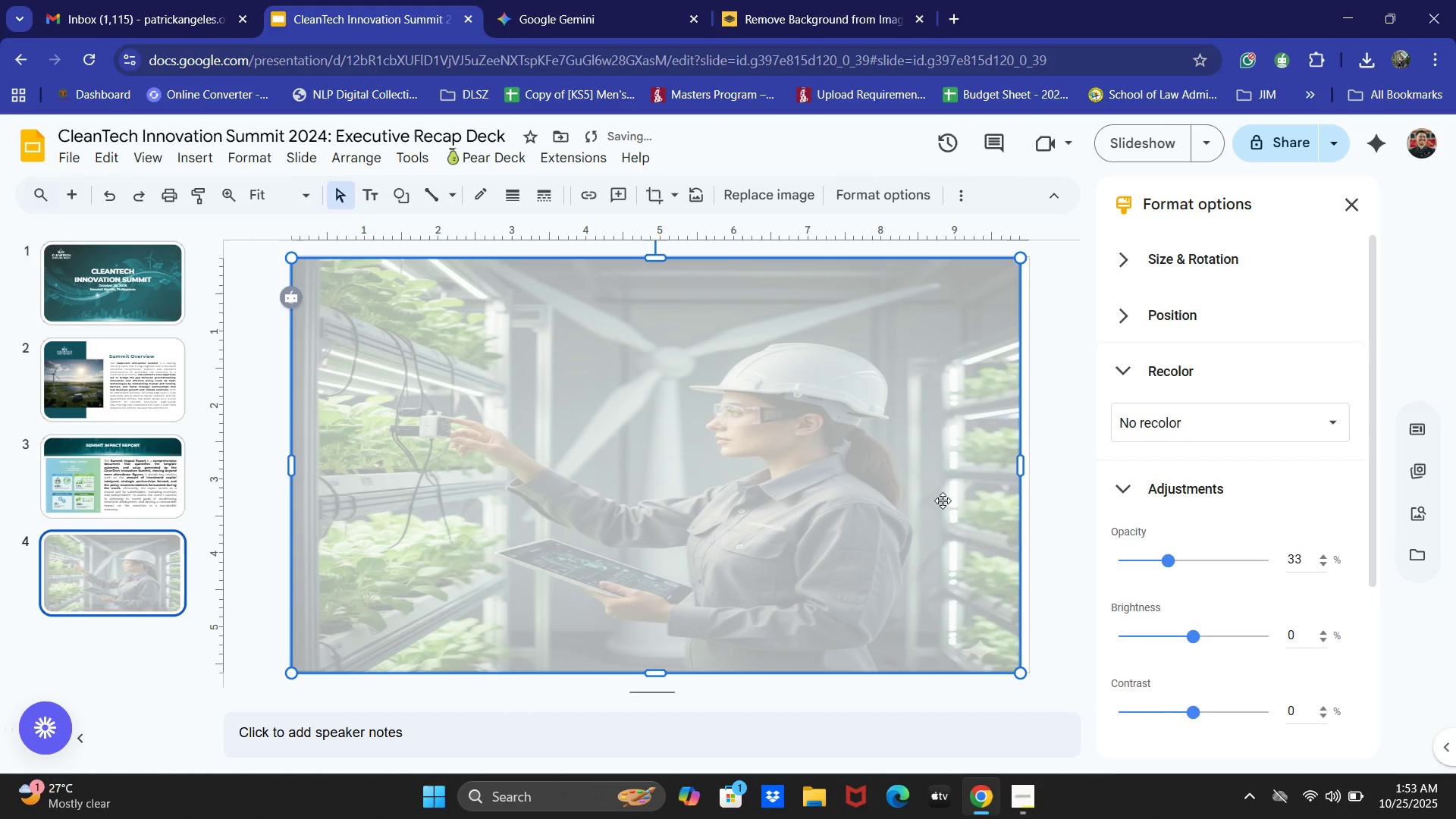 
left_click([934, 494])
 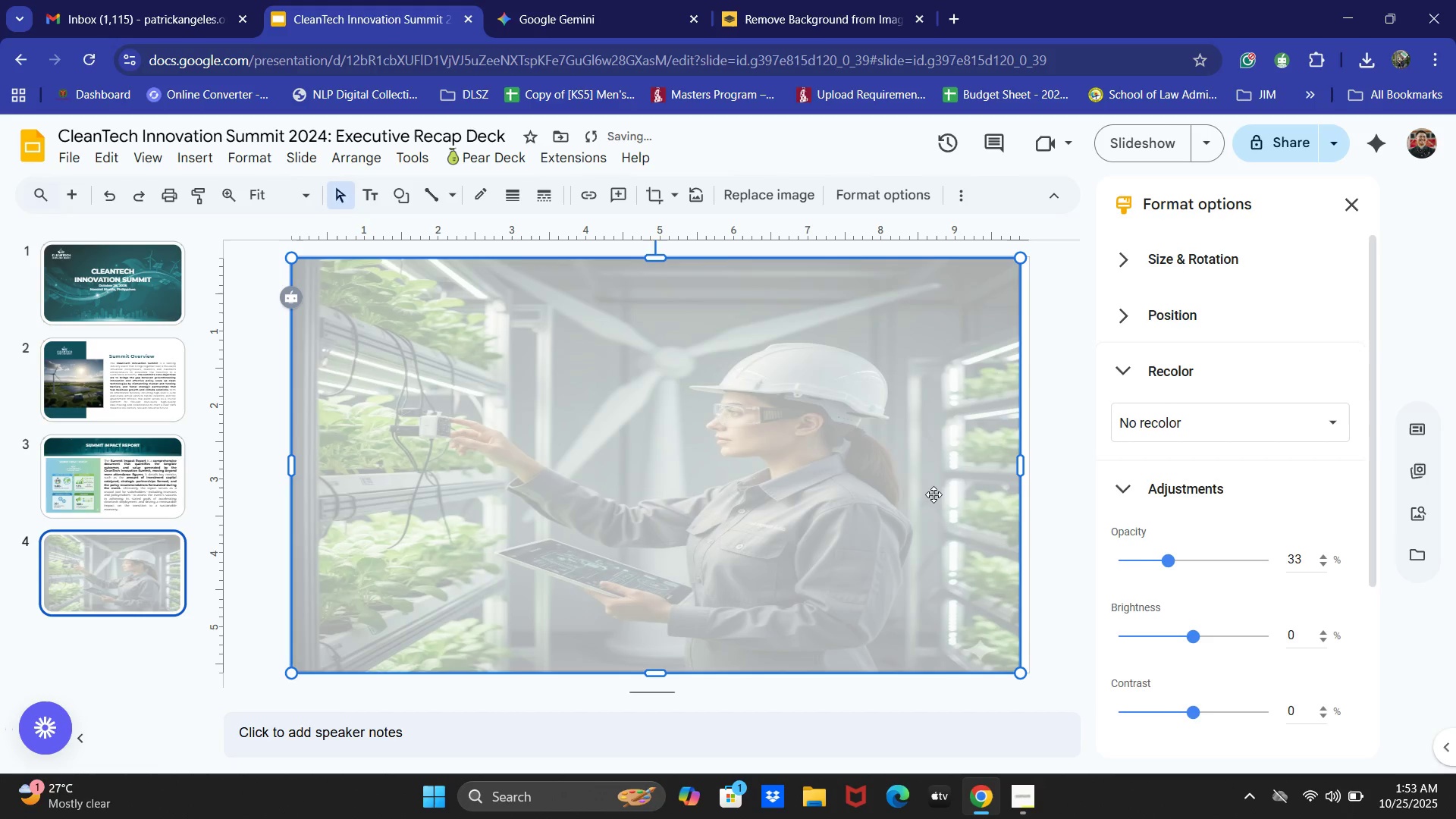 
key(Control+ControlLeft)
 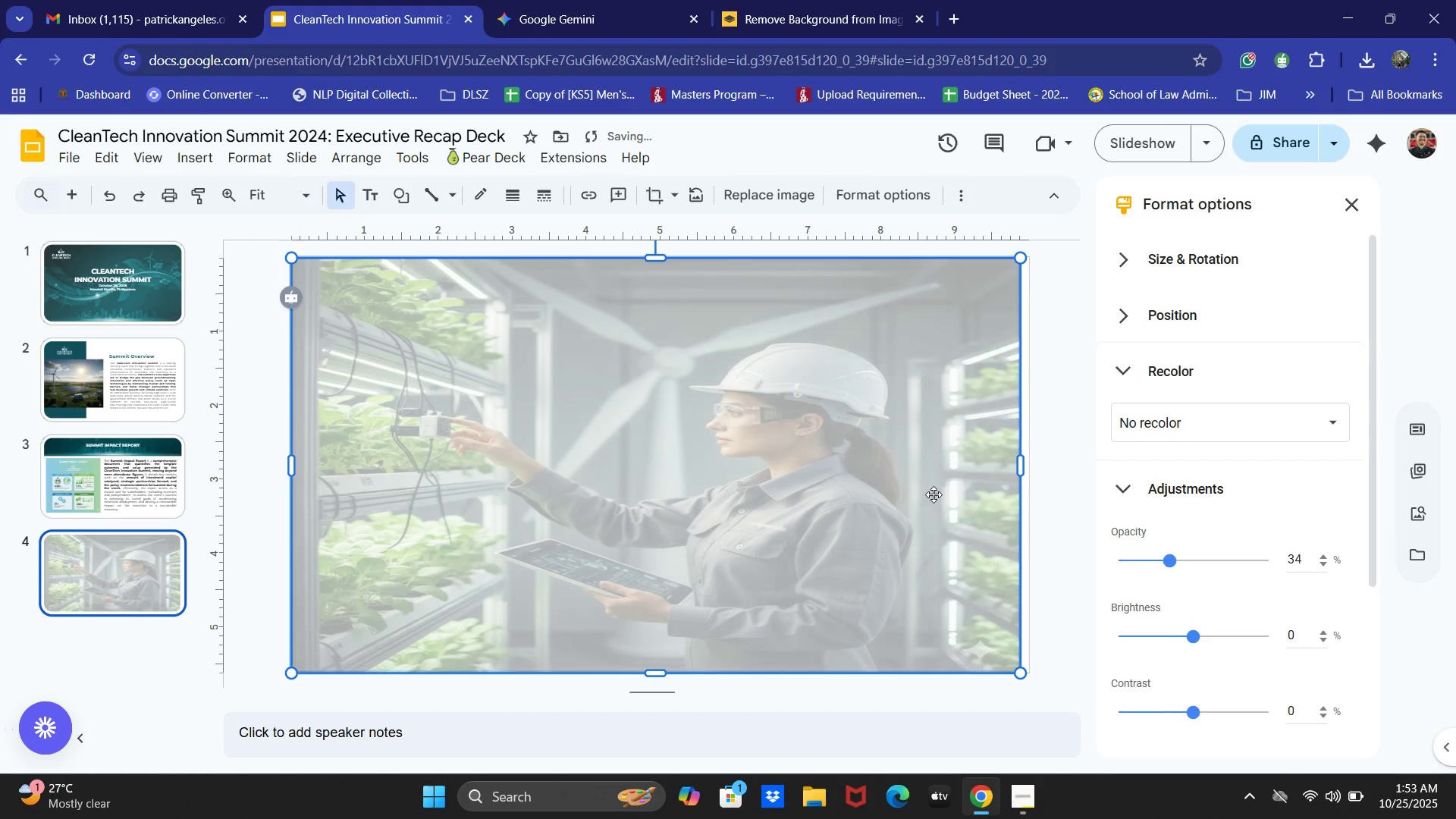 
key(Control+Z)
 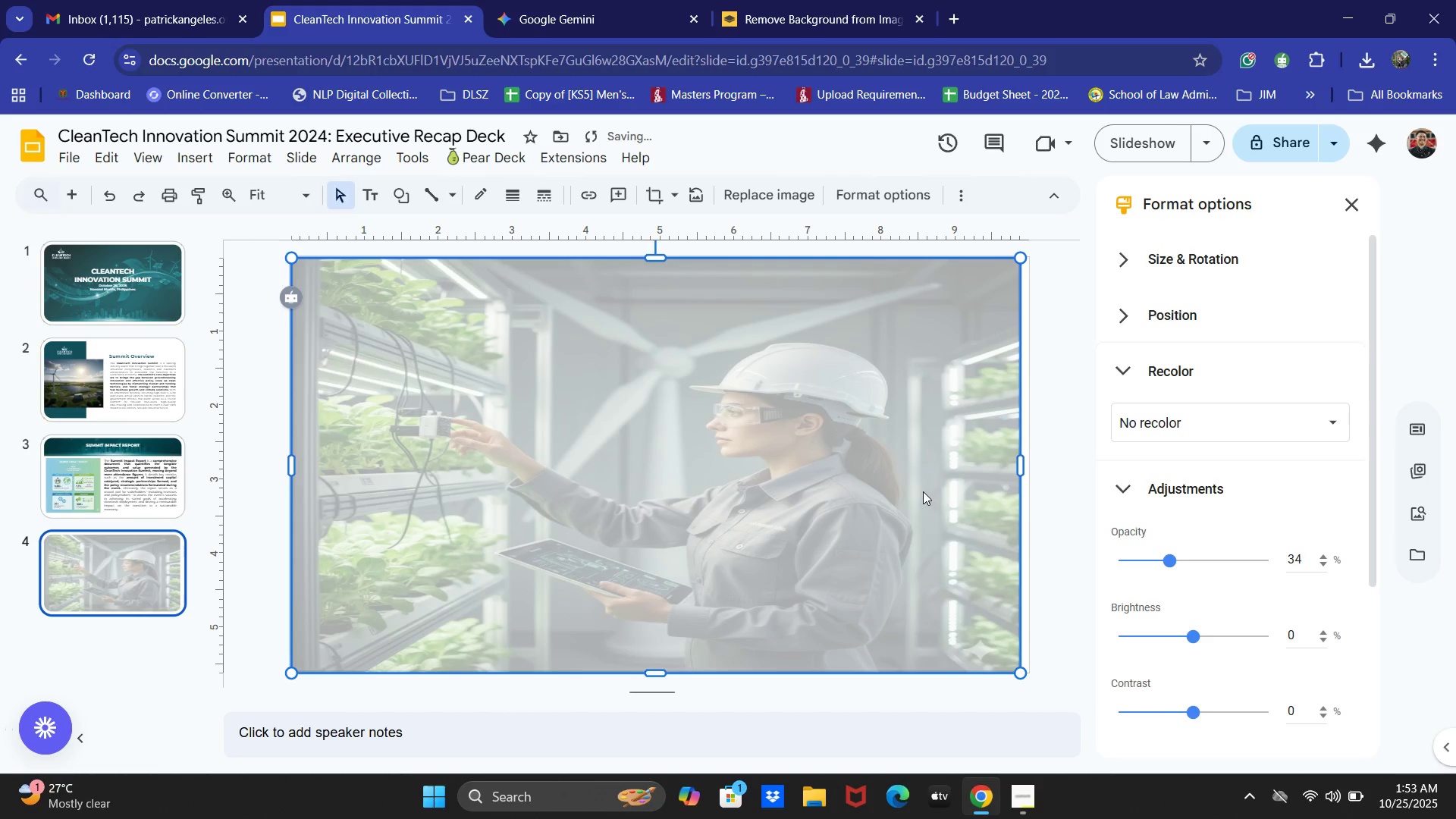 
left_click([923, 491])
 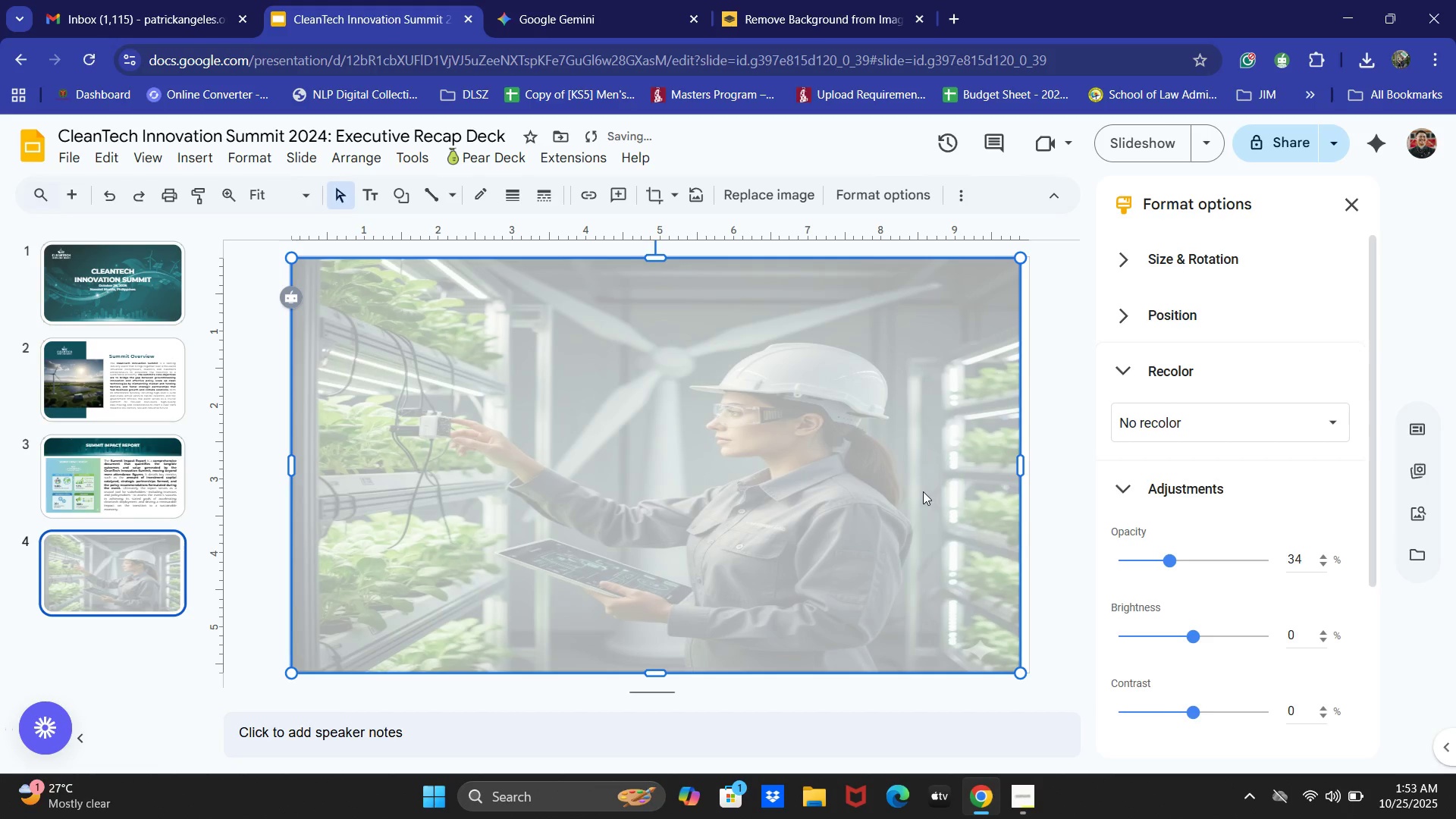 
key(Backspace)
 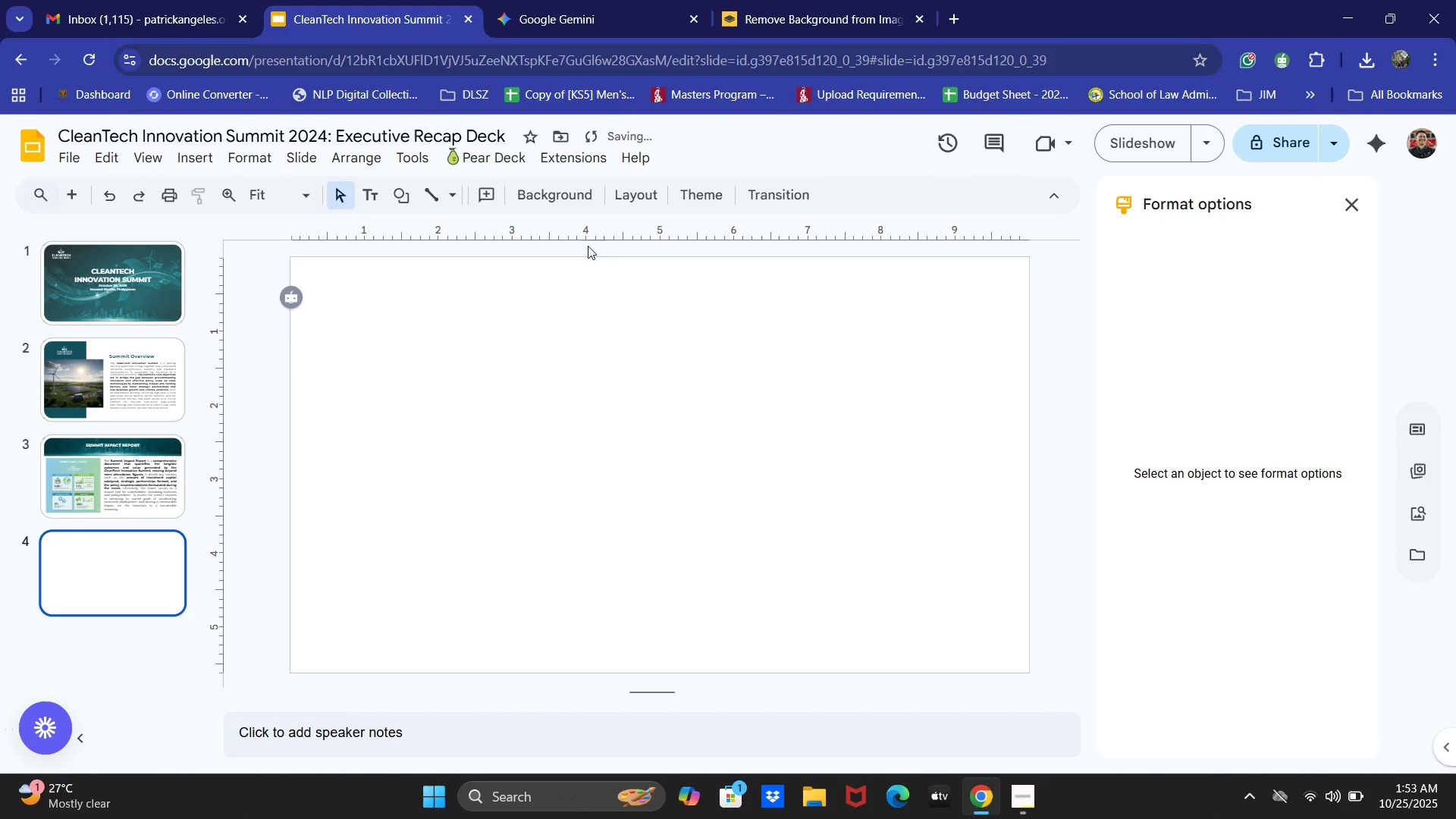 
left_click([549, 204])
 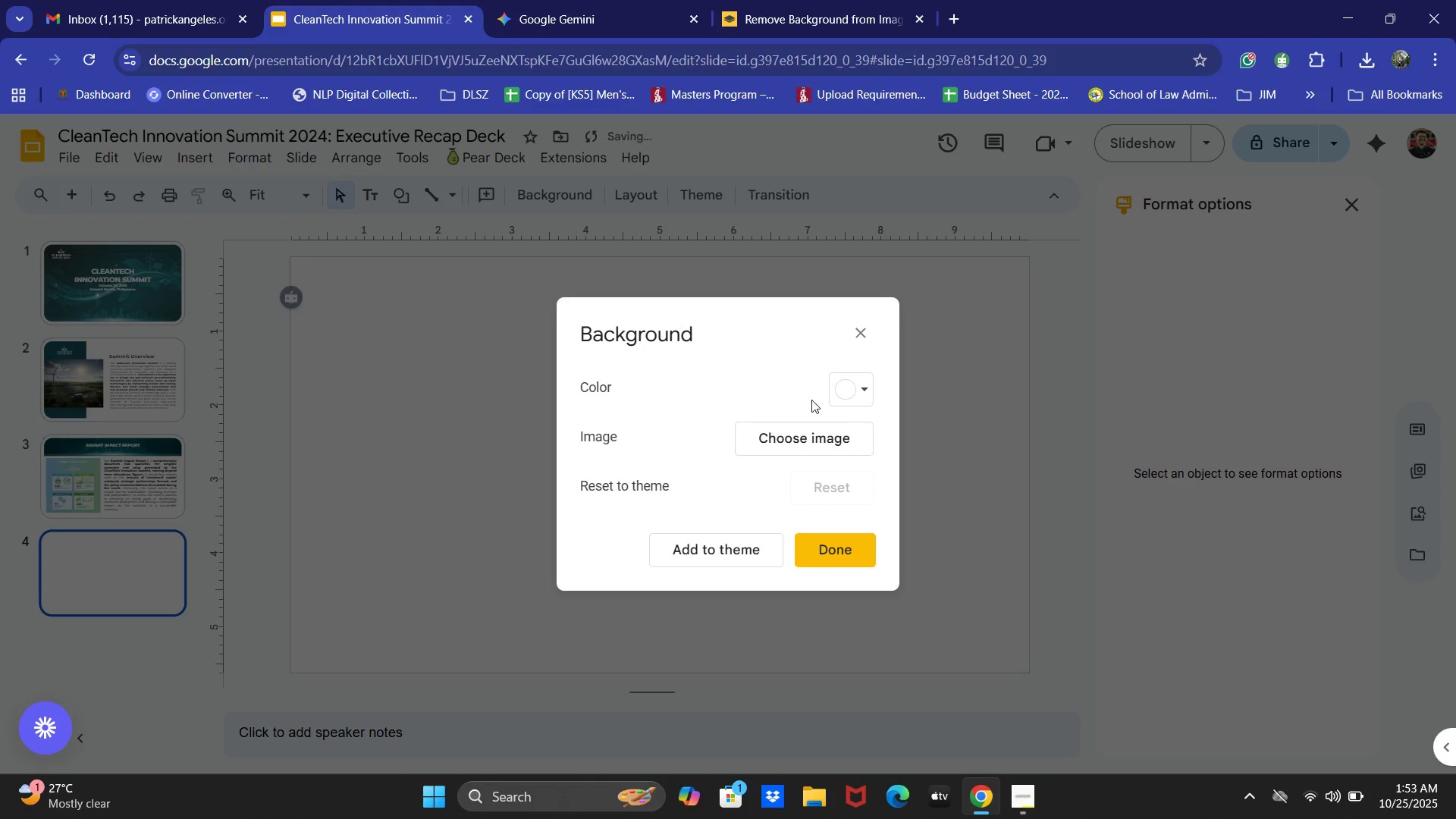 
left_click([839, 390])
 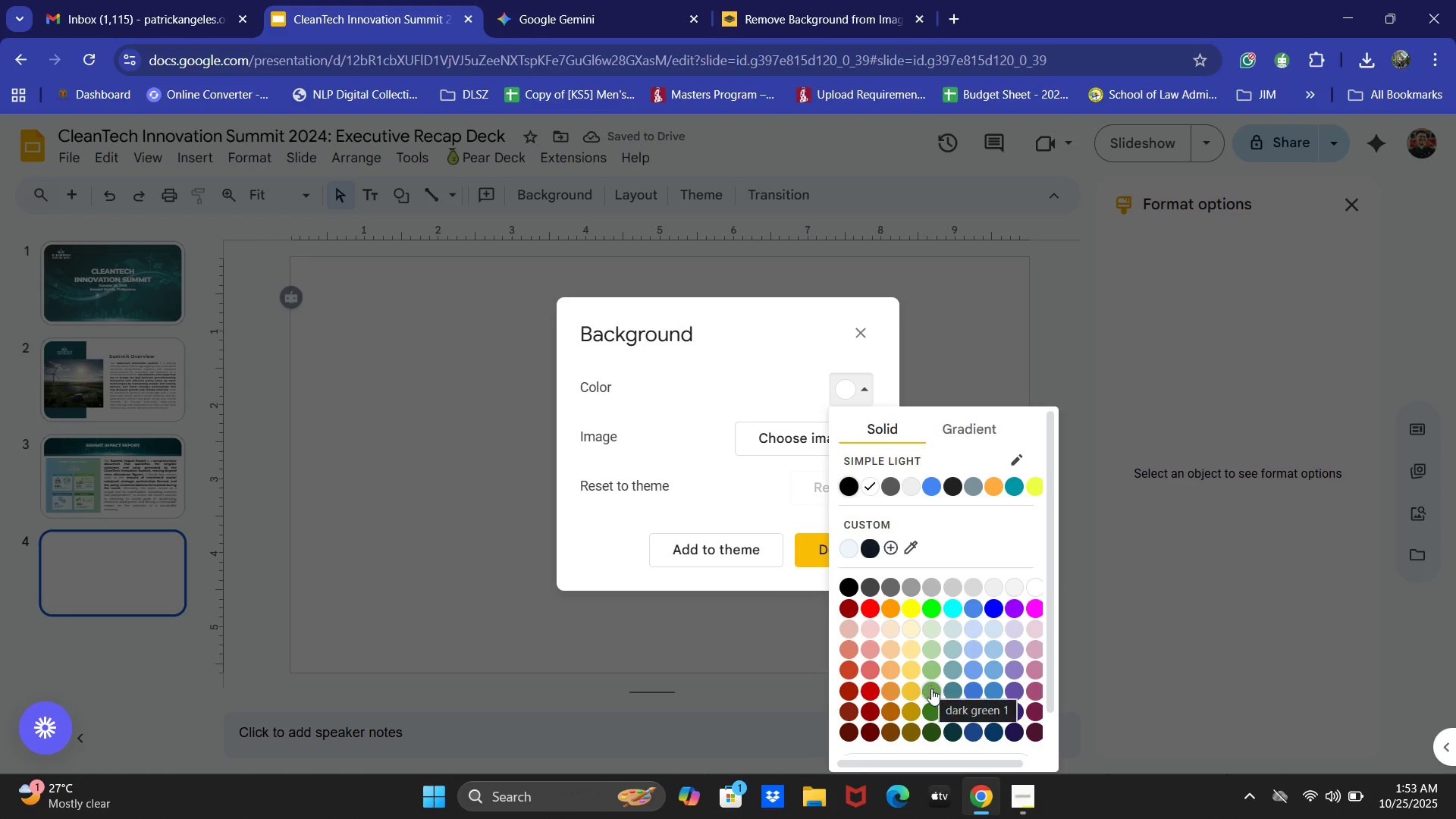 
left_click([945, 710])
 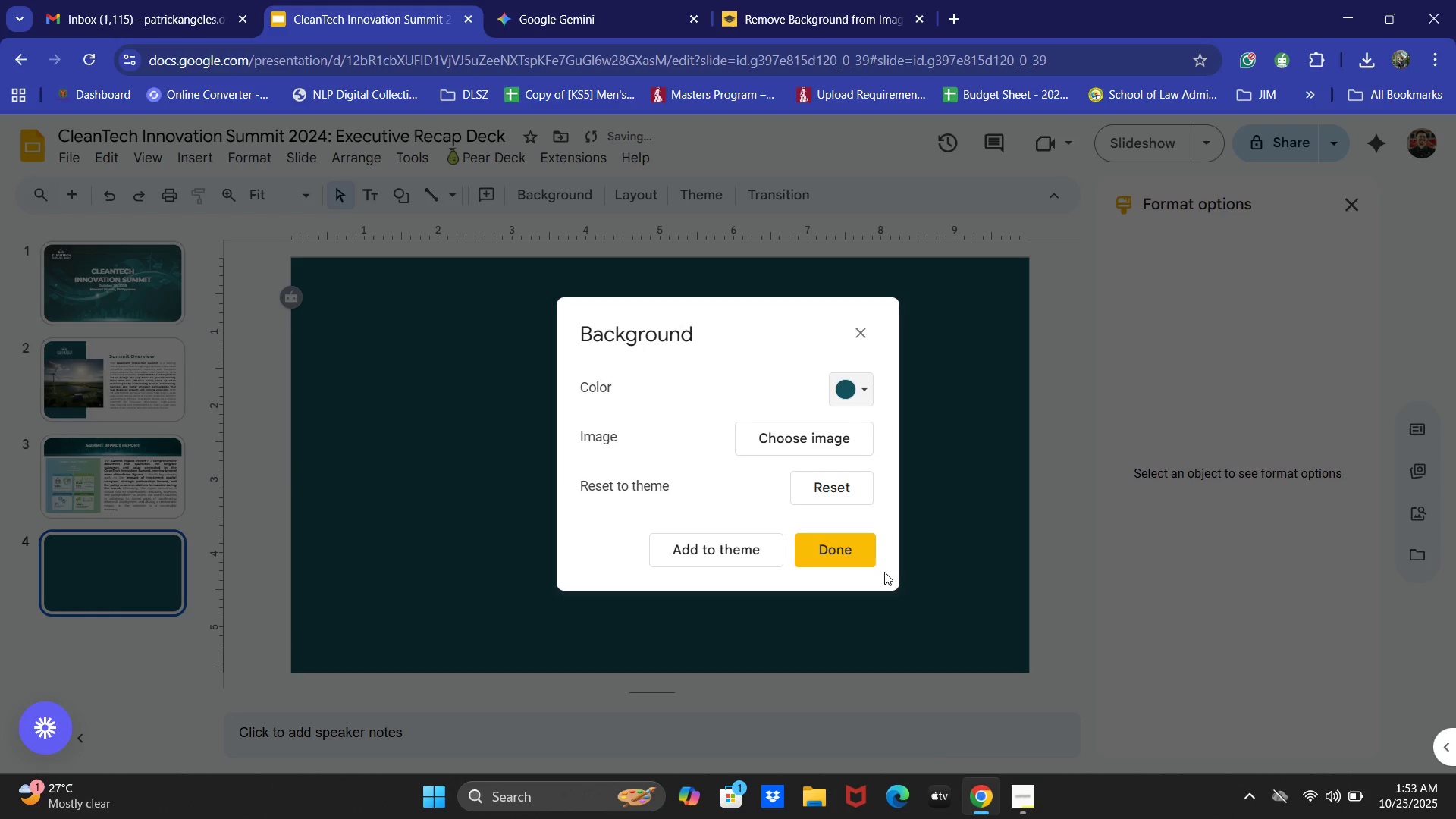 
left_click([859, 554])
 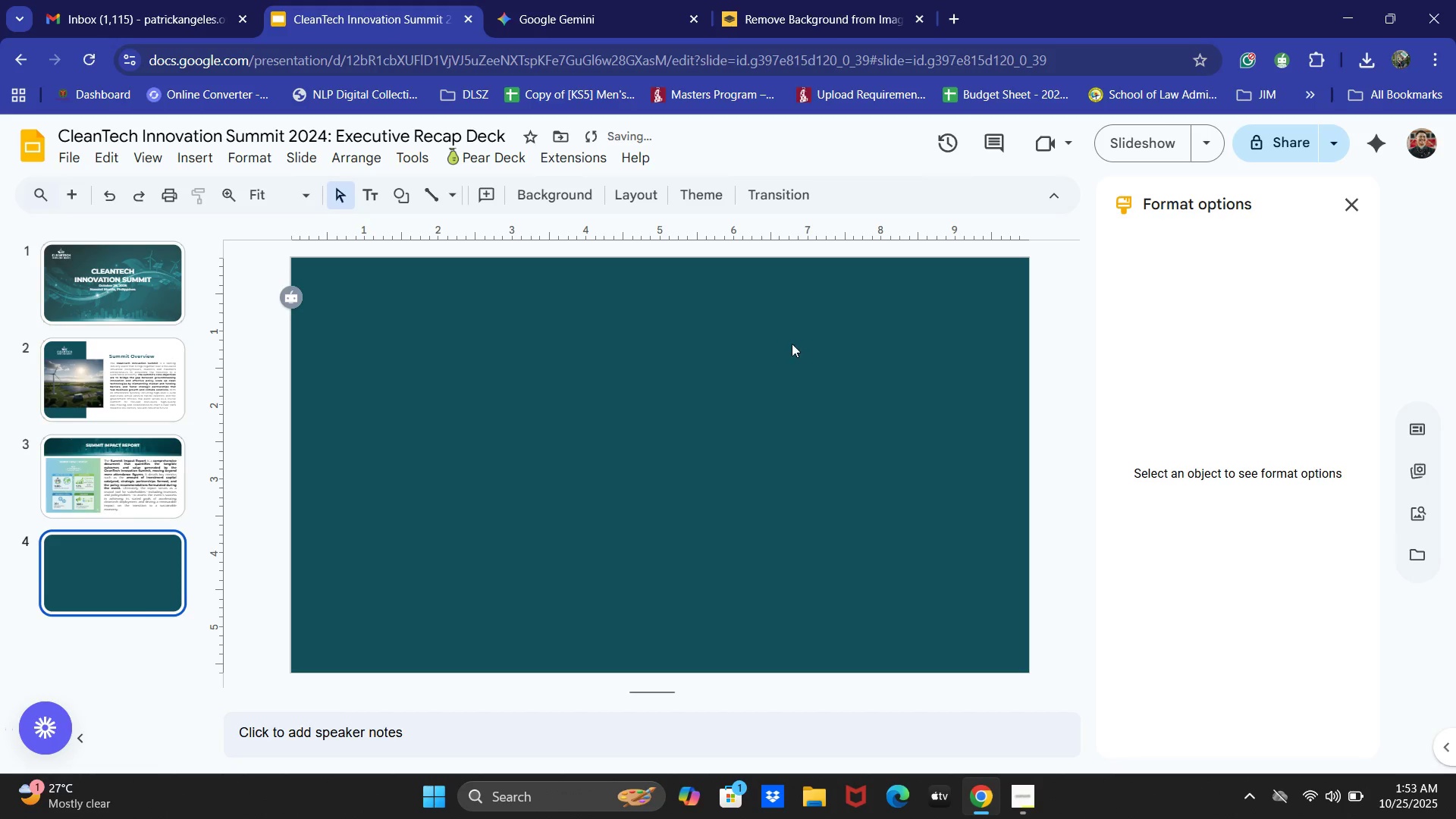 
key(Control+V)
 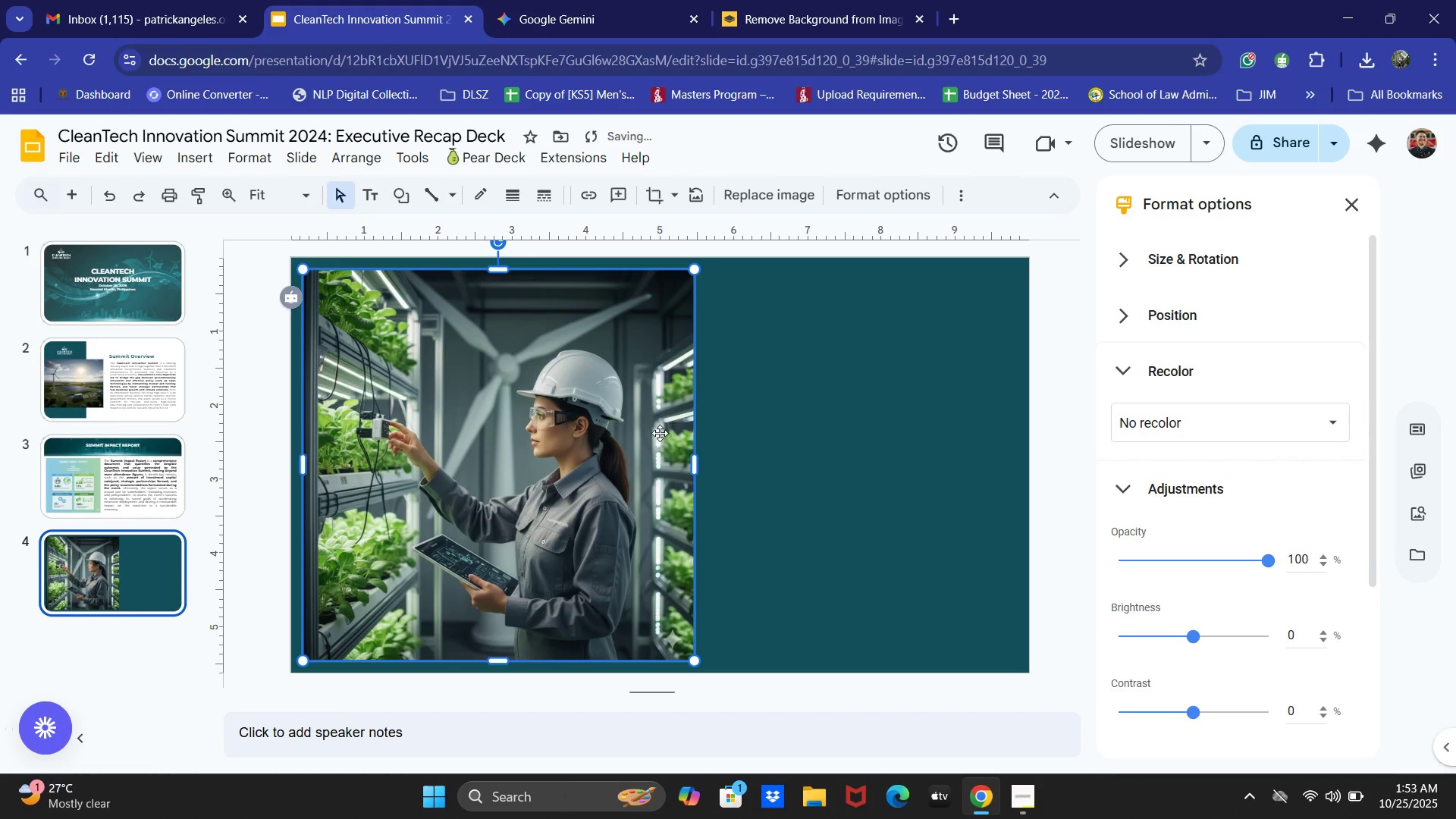 
left_click_drag(start_coordinate=[625, 395], to_coordinate=[621, 391])
 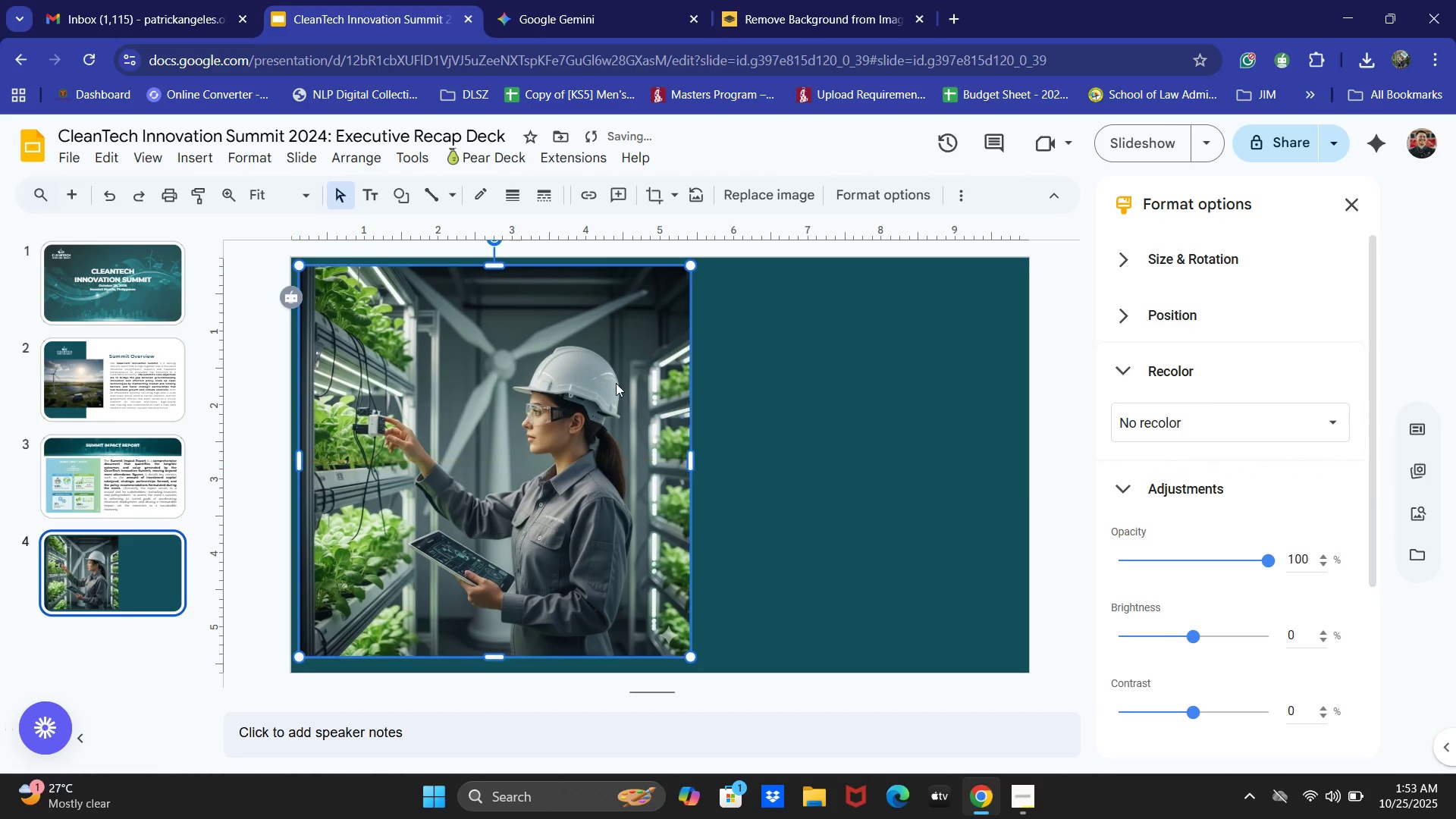 
left_click_drag(start_coordinate=[609, 383], to_coordinate=[603, 375])
 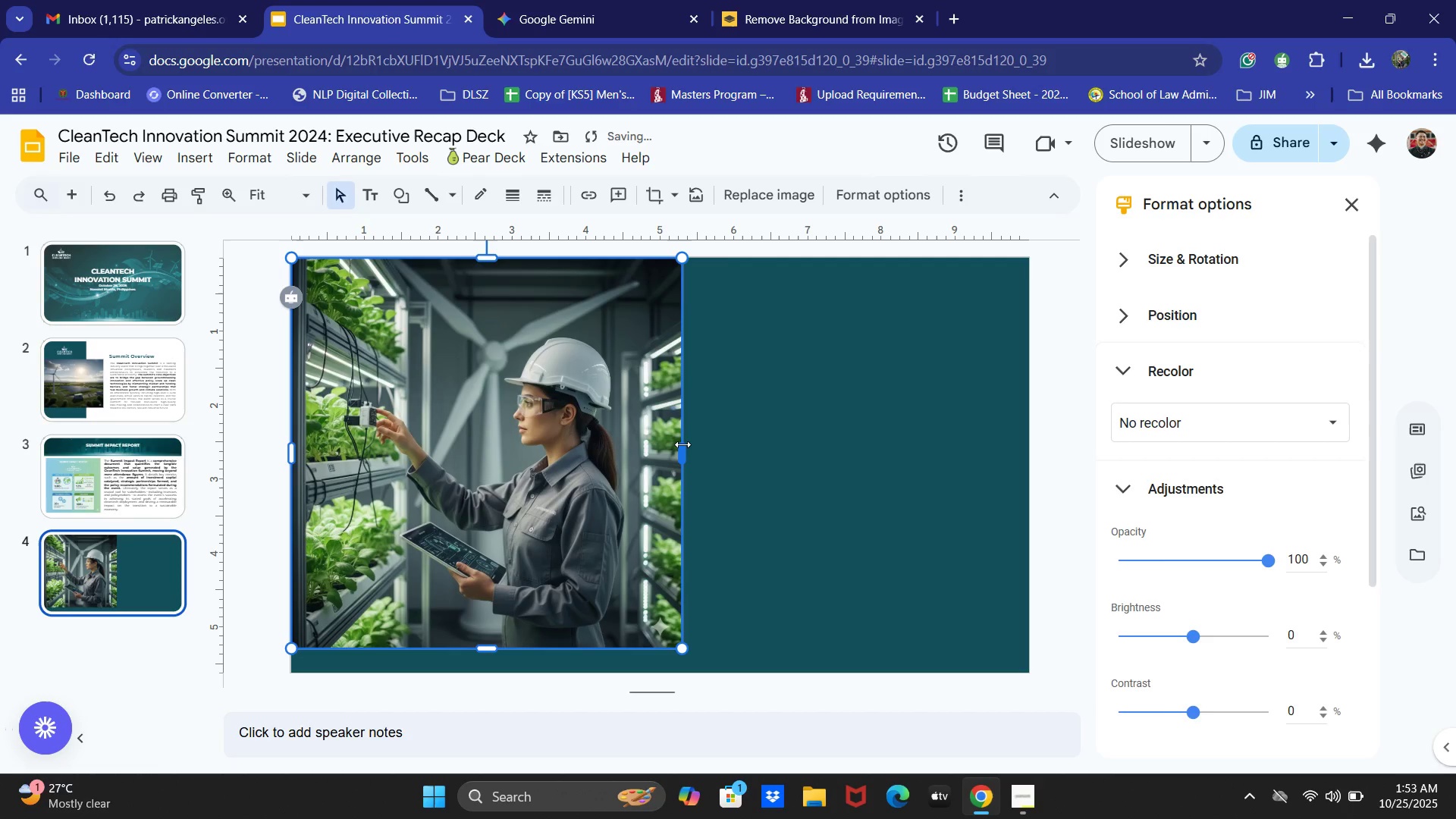 
left_click_drag(start_coordinate=[682, 443], to_coordinate=[1028, 444])
 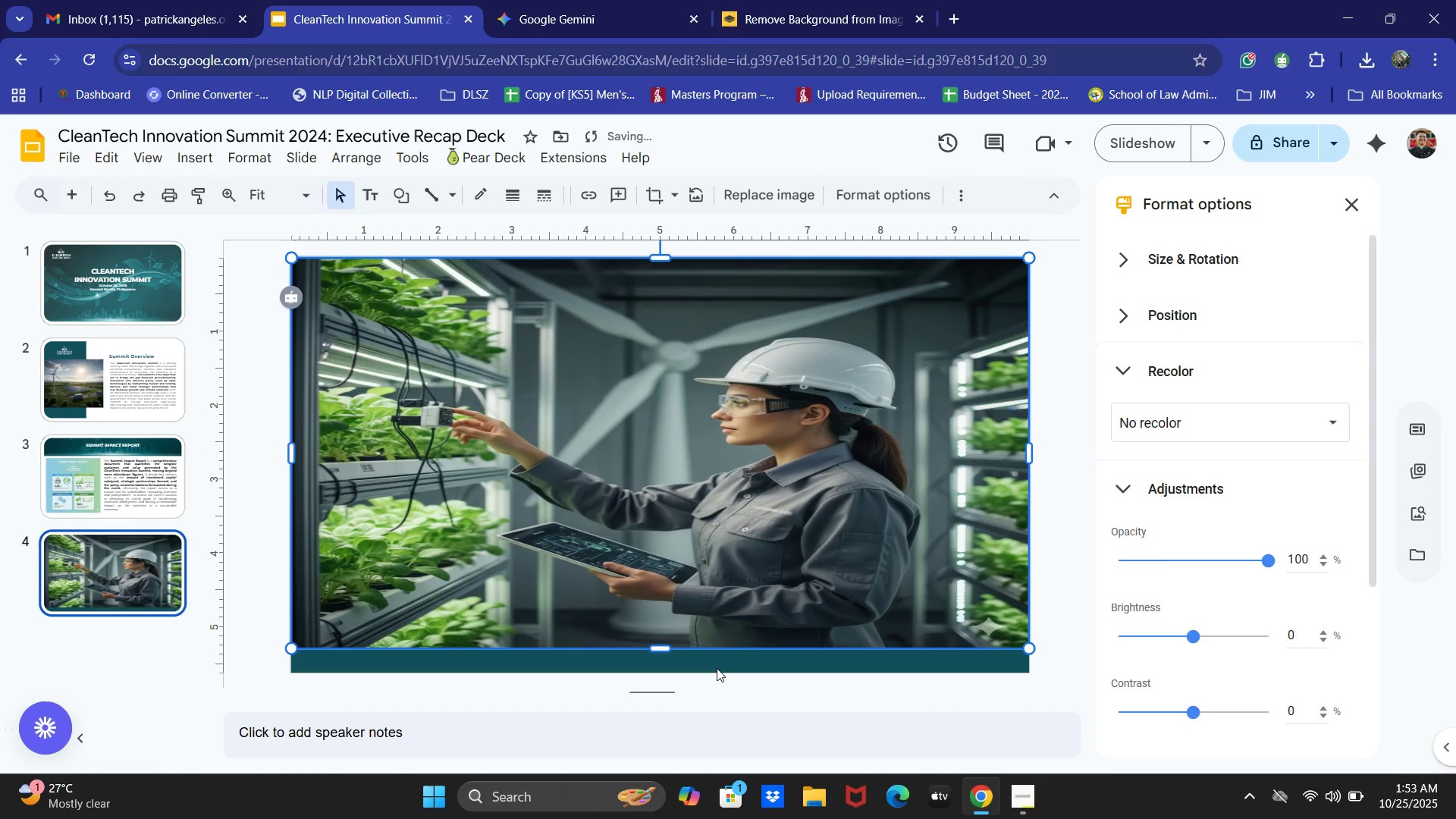 
left_click_drag(start_coordinate=[660, 648], to_coordinate=[667, 670])
 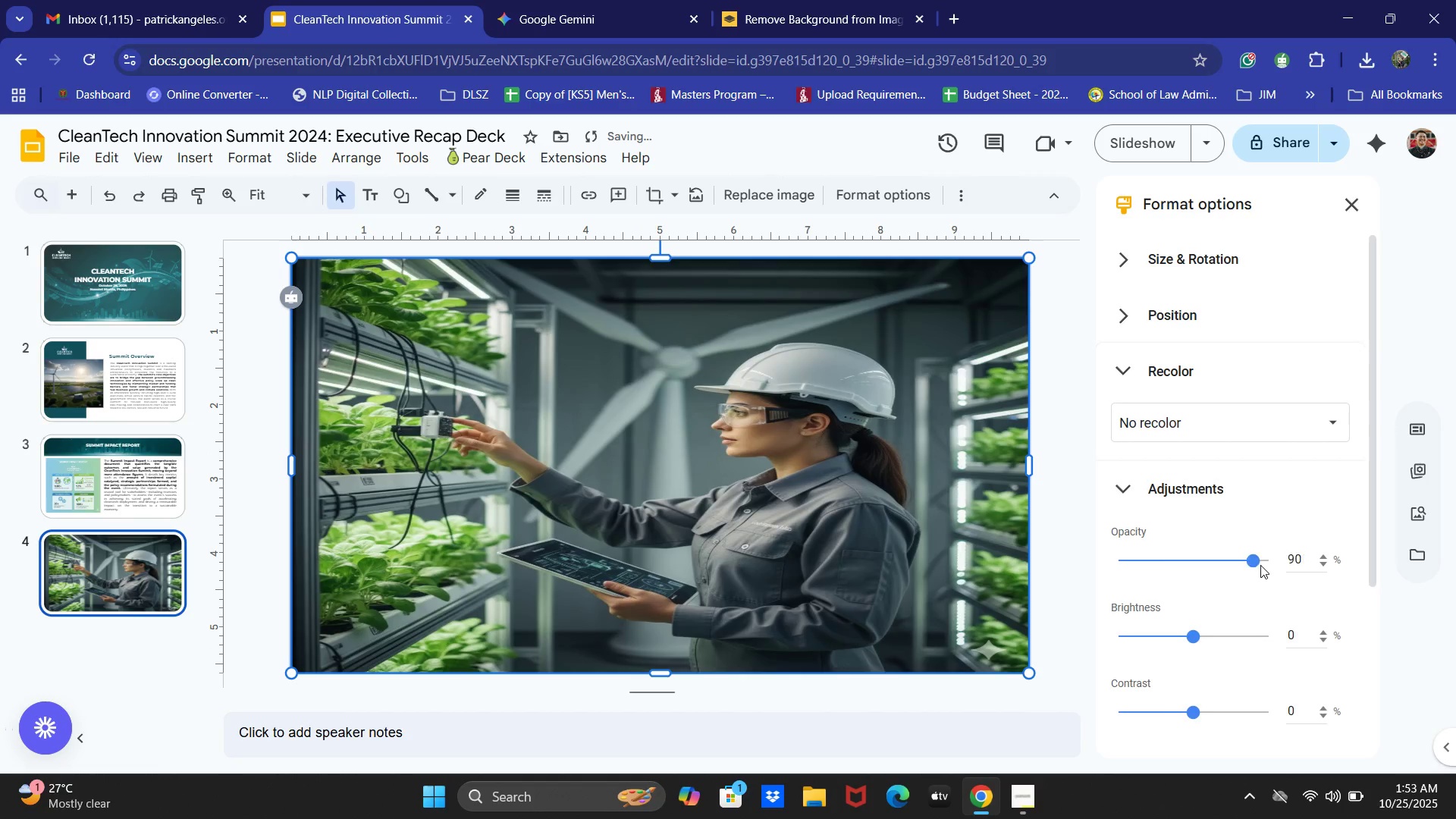 
left_click_drag(start_coordinate=[1256, 562], to_coordinate=[1234, 563])
 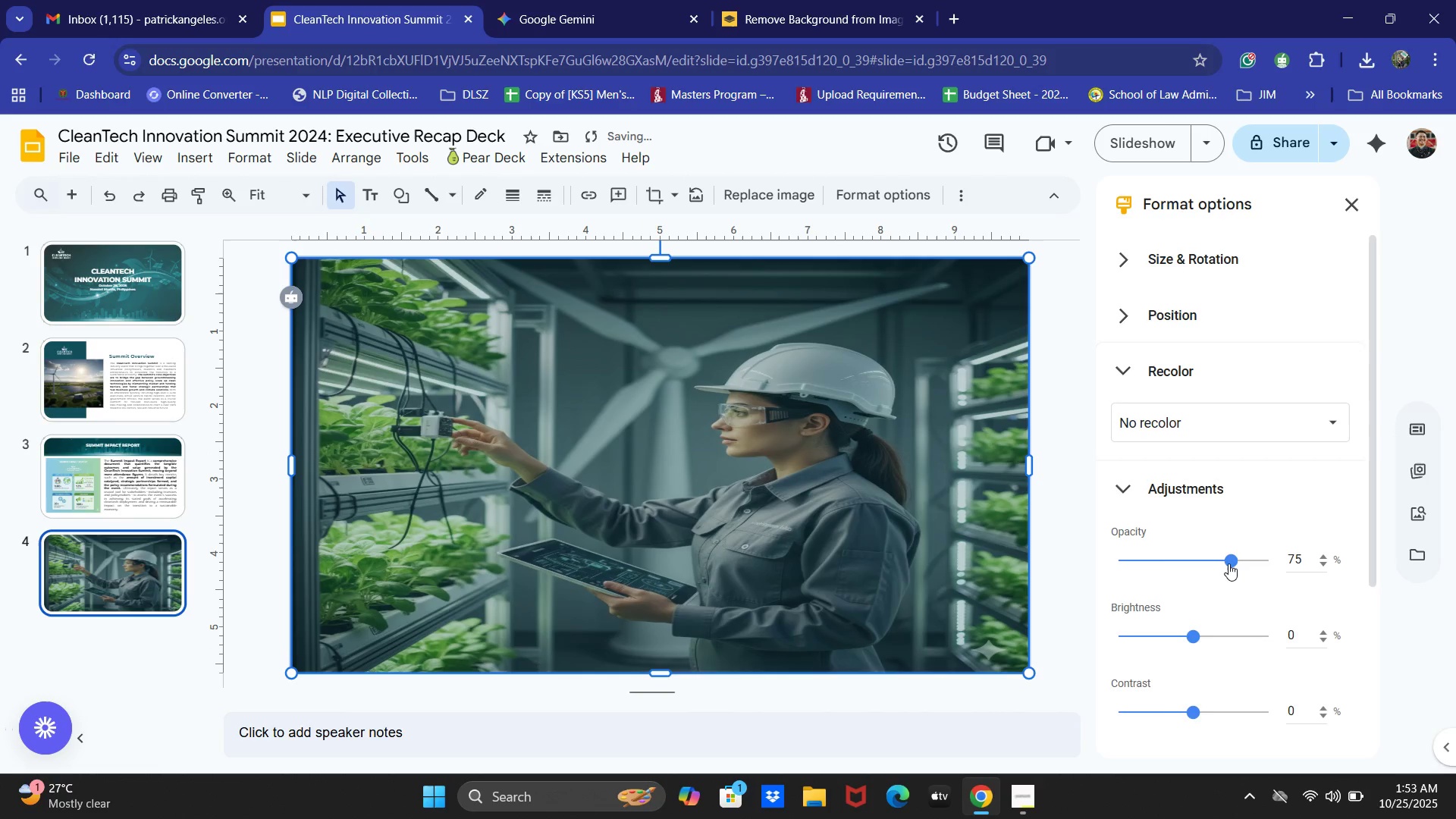 
left_click_drag(start_coordinate=[1228, 563], to_coordinate=[1188, 564])
 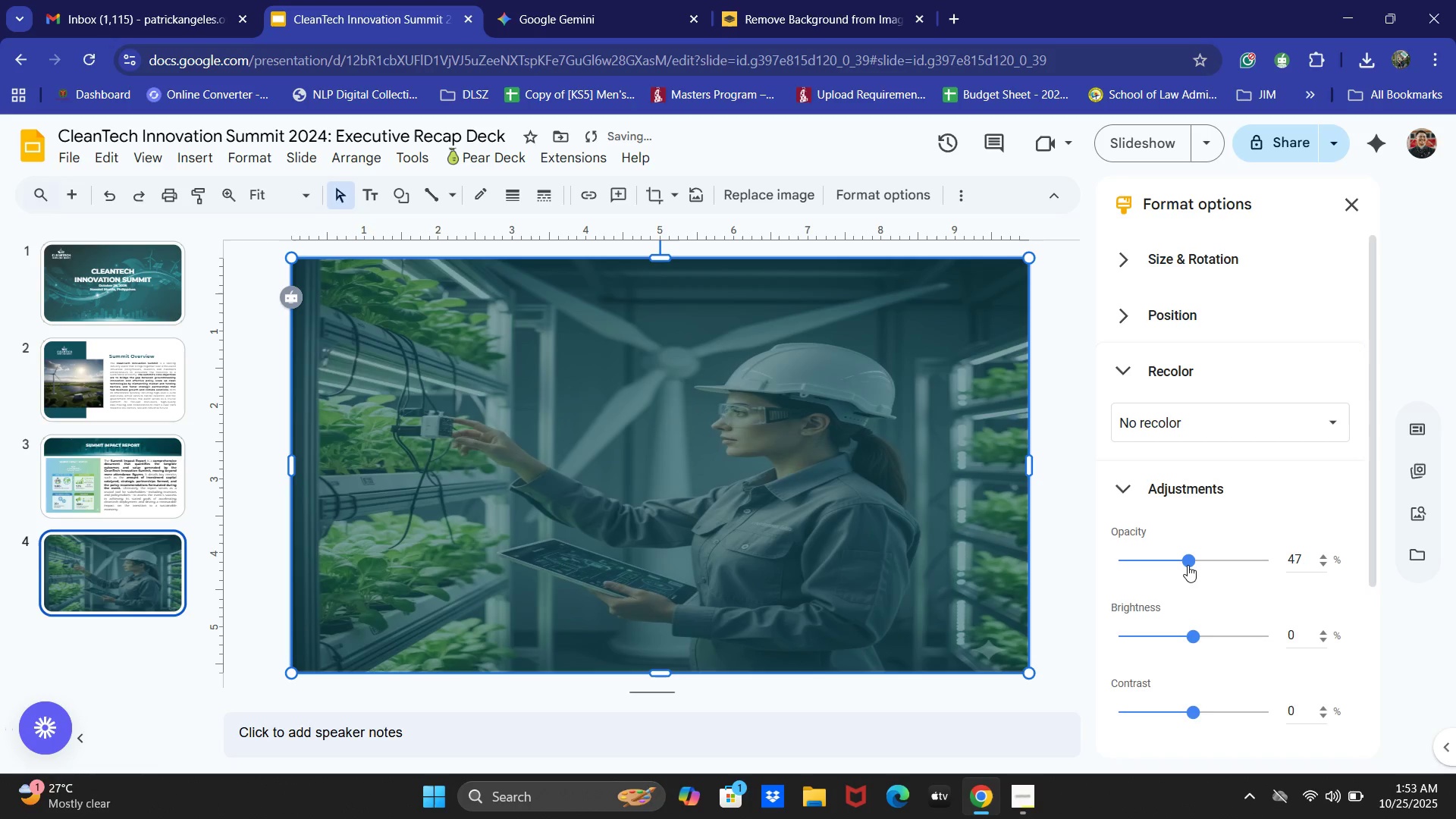 
left_click_drag(start_coordinate=[1188, 565], to_coordinate=[1183, 563])
 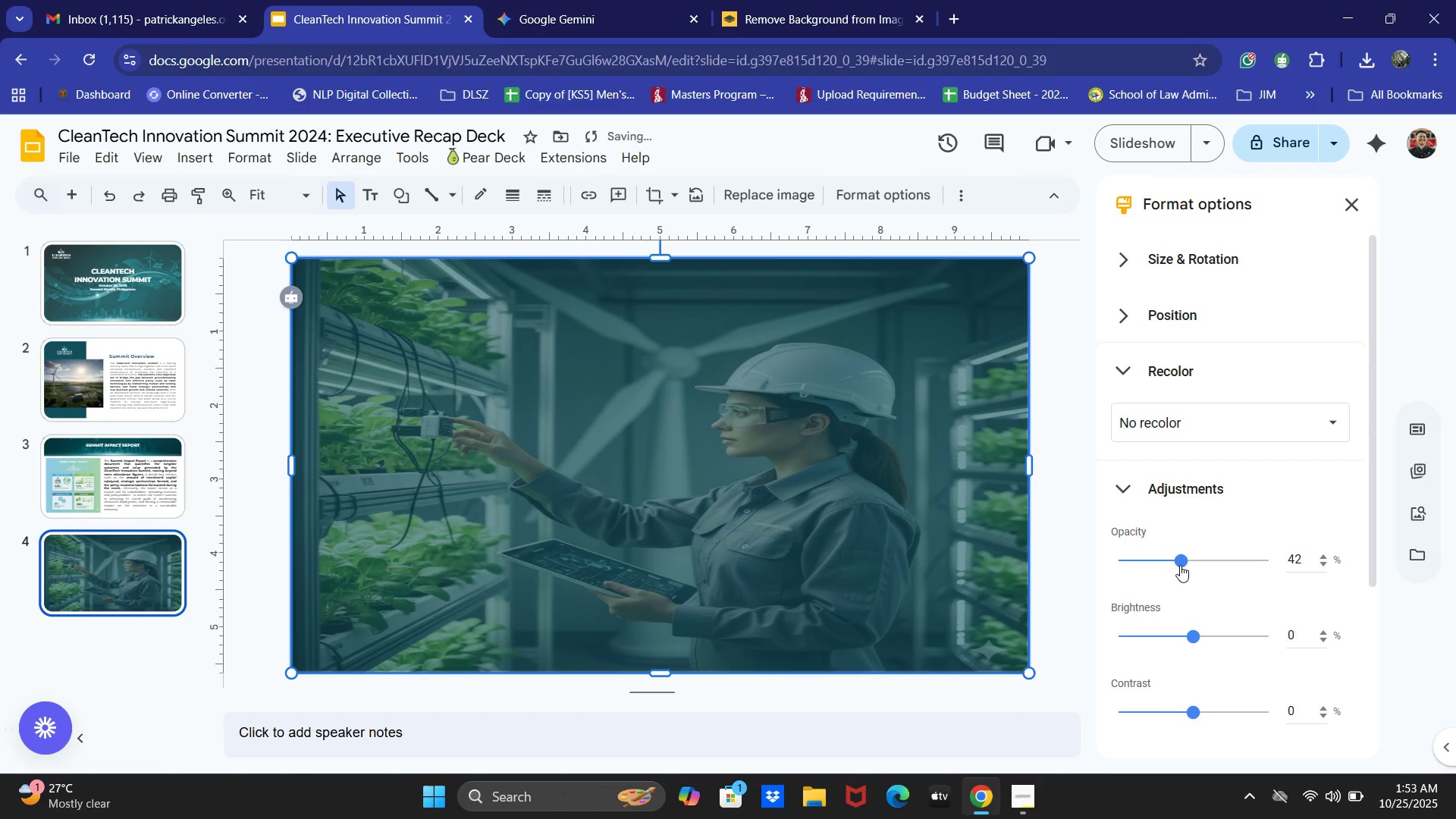 
left_click_drag(start_coordinate=[1180, 565], to_coordinate=[1163, 565])
 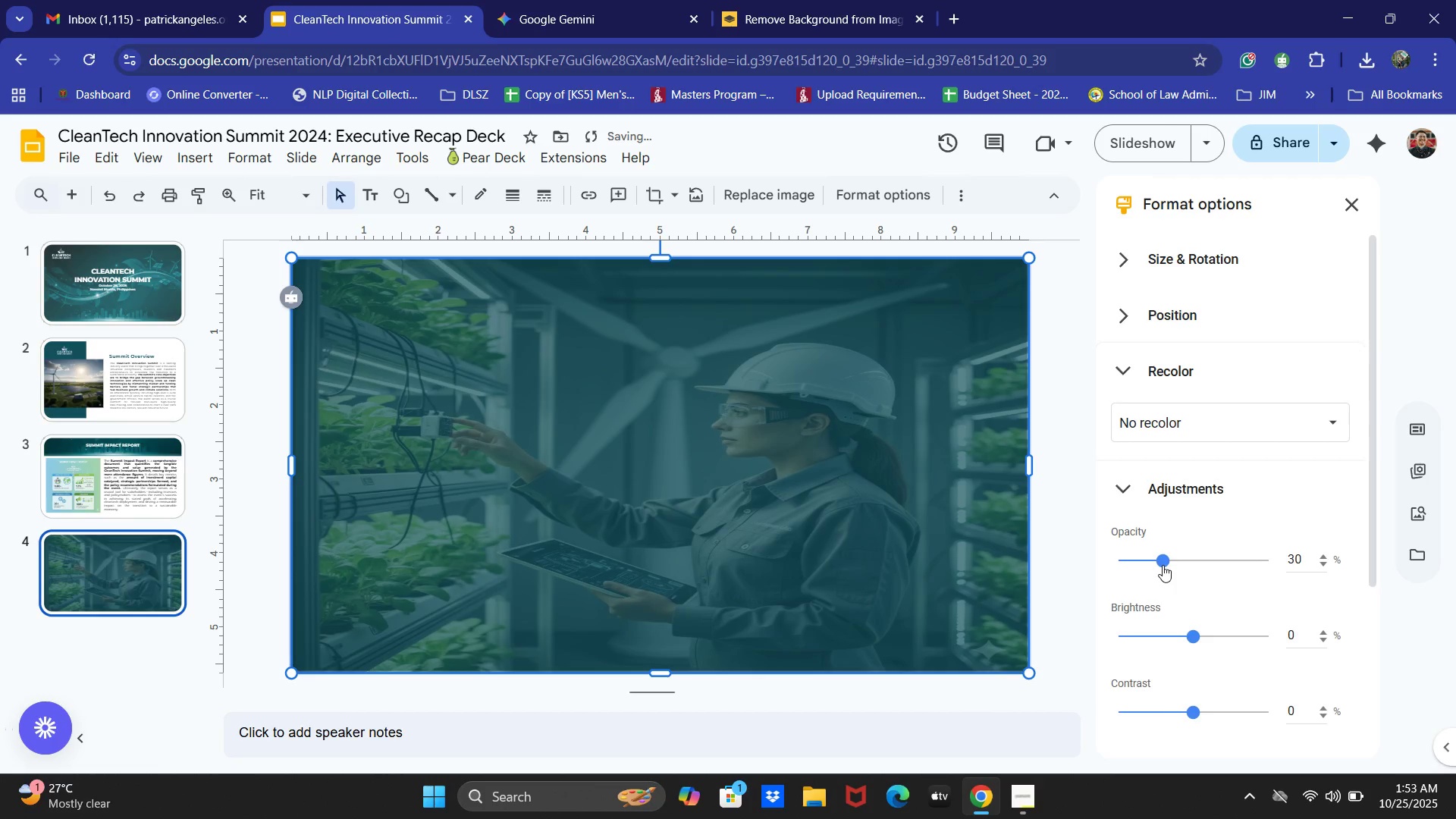 
left_click_drag(start_coordinate=[1163, 565], to_coordinate=[1151, 566])
 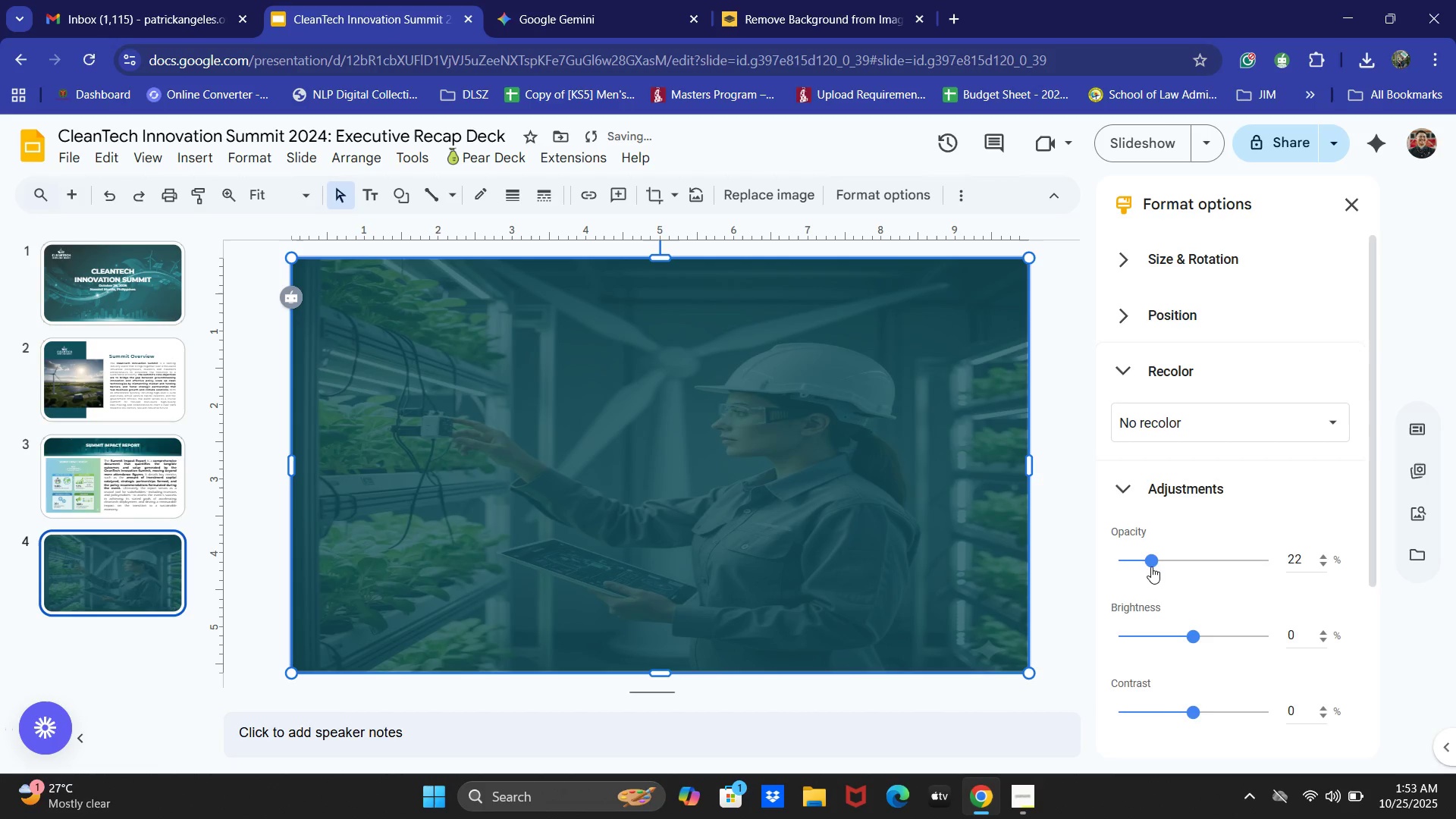 
left_click_drag(start_coordinate=[1151, 566], to_coordinate=[1161, 566])
 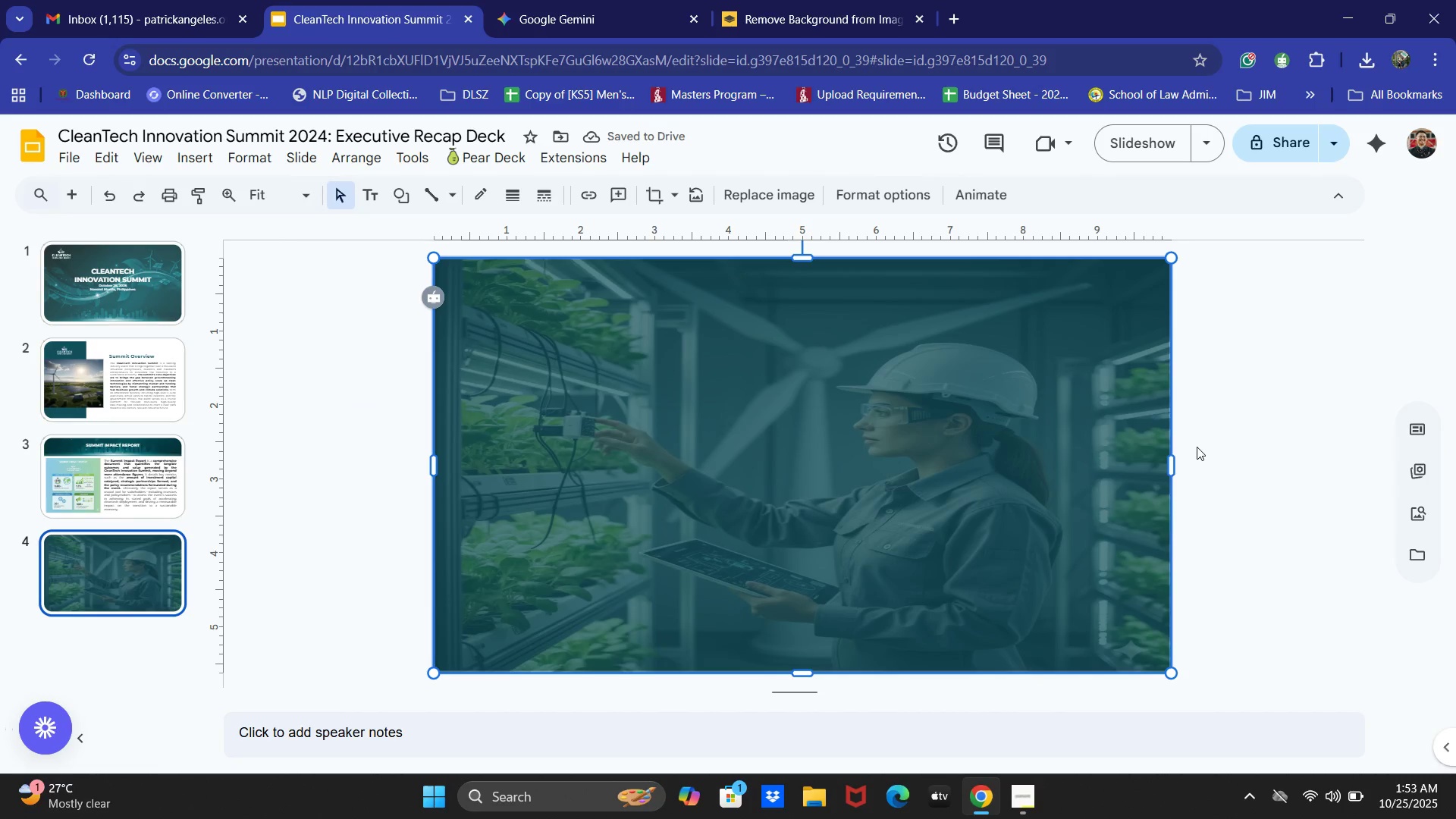 
left_click([288, 455])
 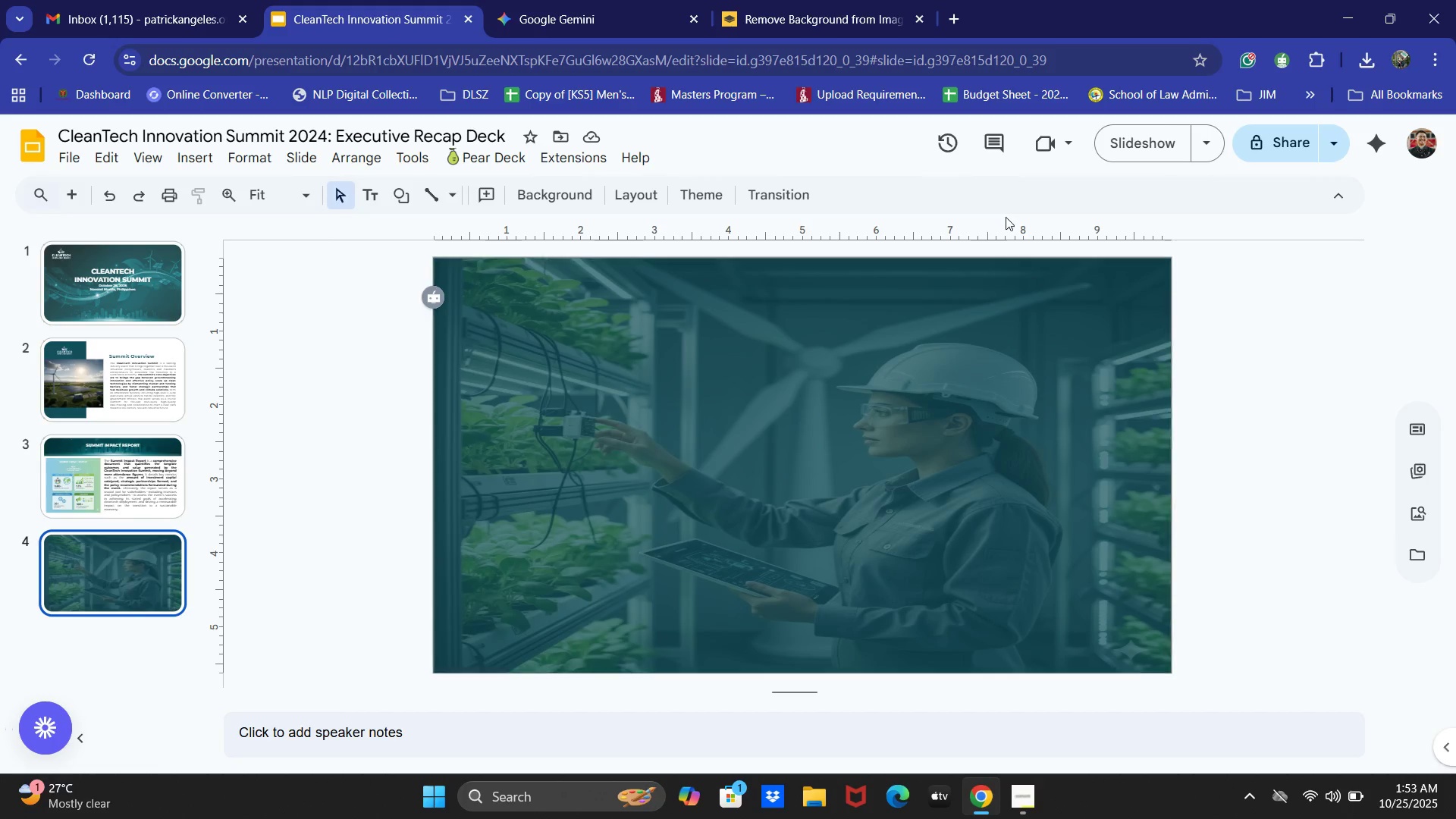 
left_click([1163, 127])
 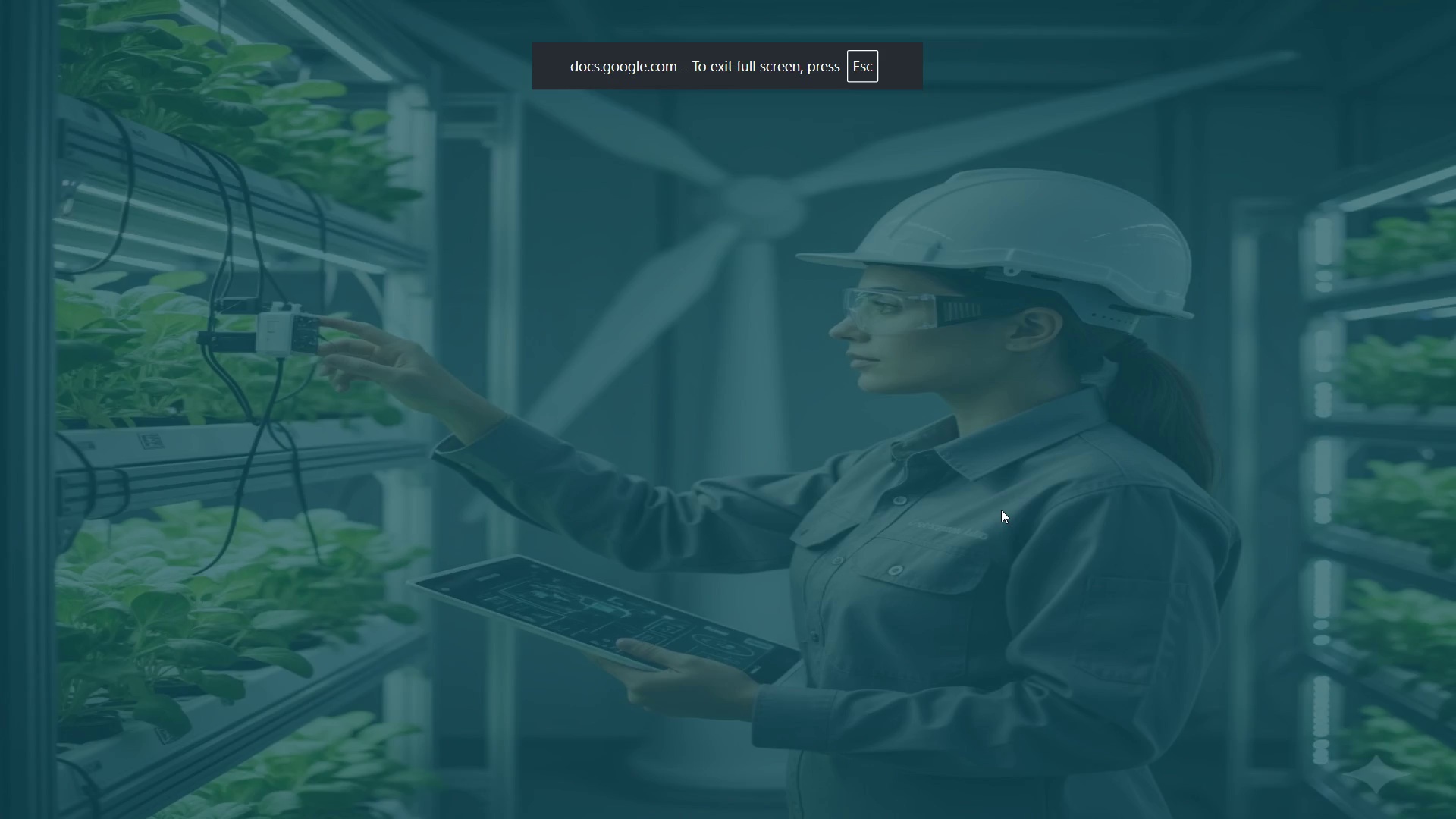 
key(Escape)
 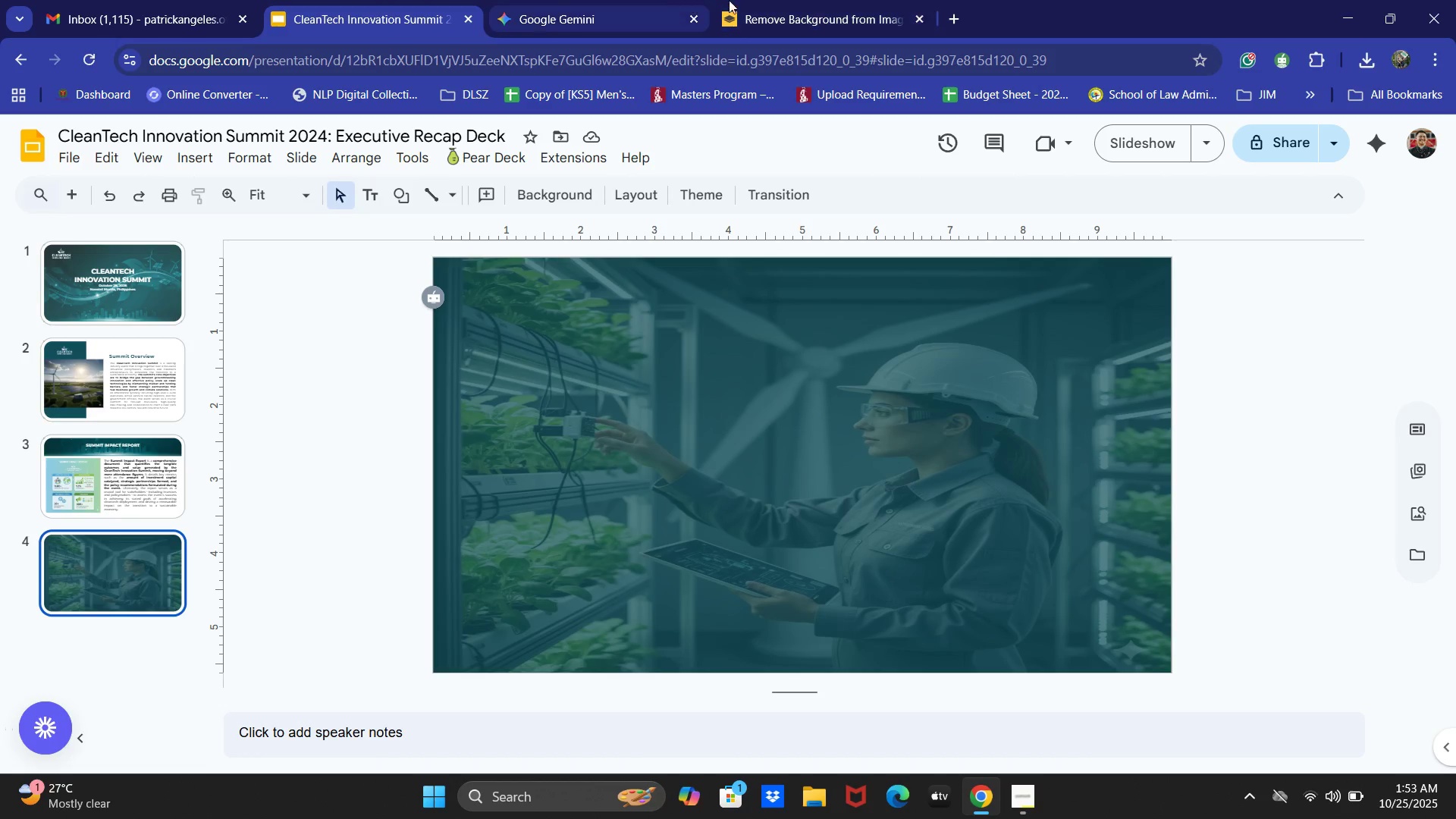 
left_click([604, 0])
 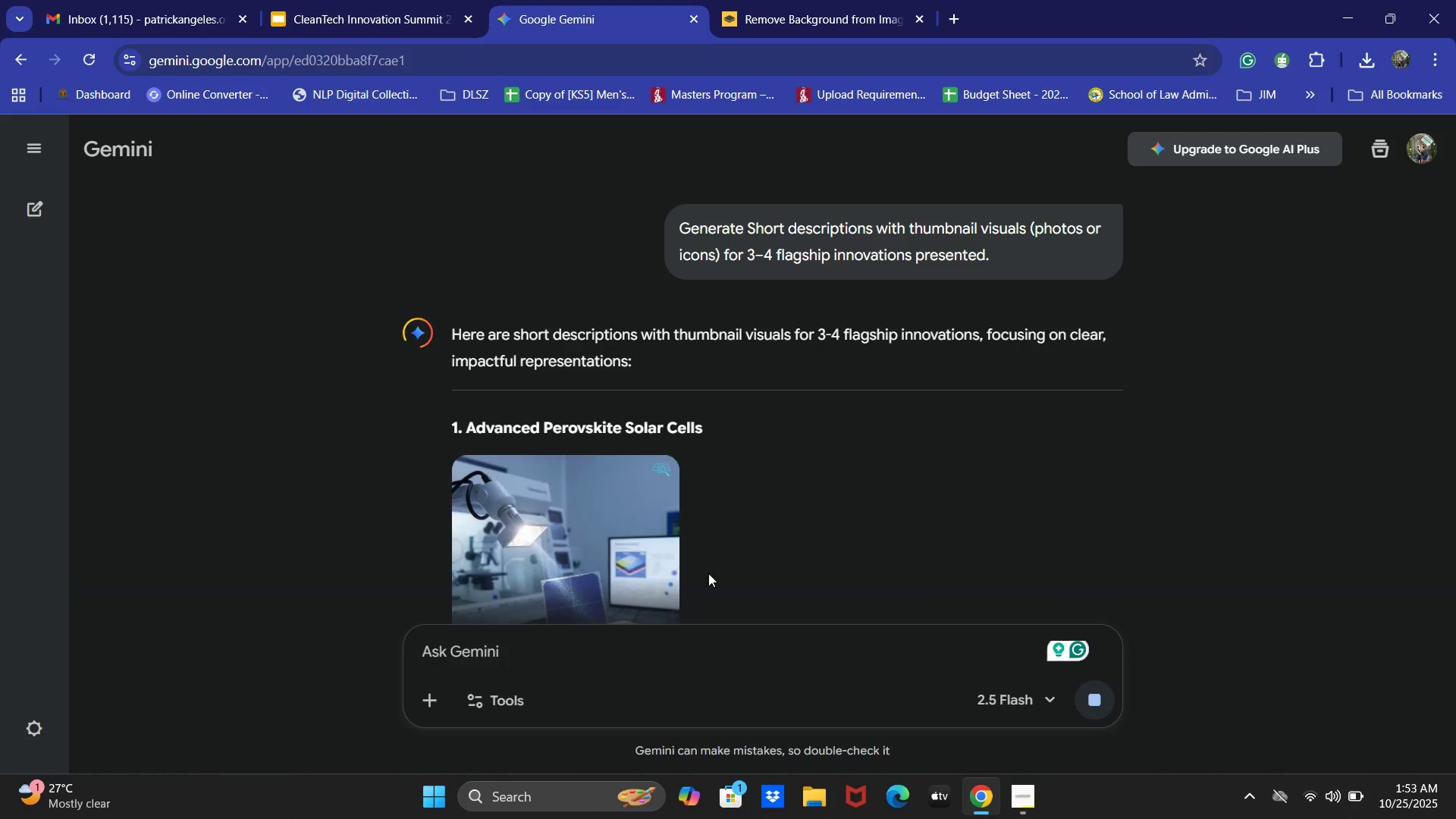 
scroll: coordinate [760, 509], scroll_direction: down, amount: 5.0
 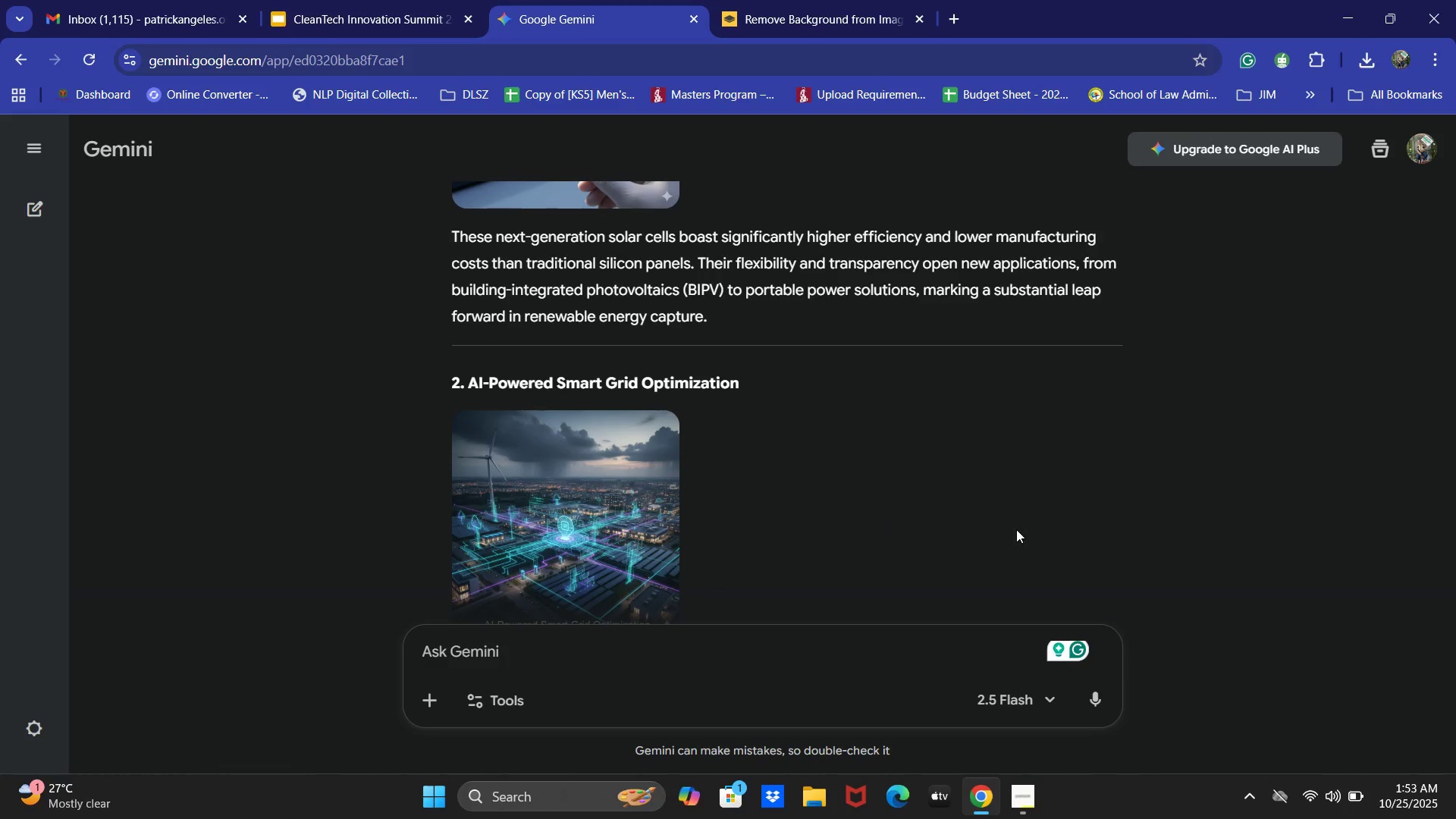 
scroll: coordinate [995, 519], scroll_direction: up, amount: 3.0
 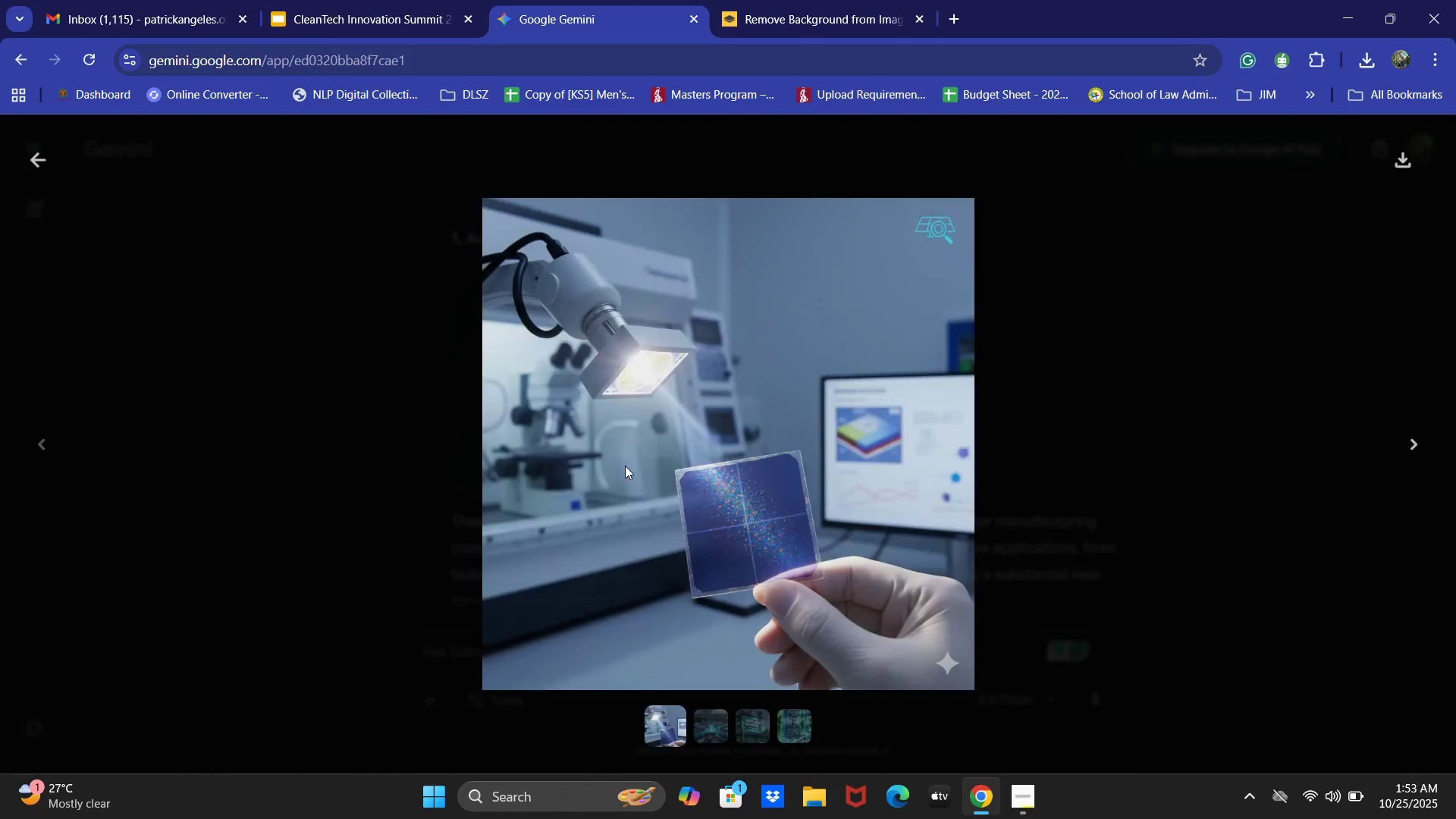 
right_click([756, 473])